 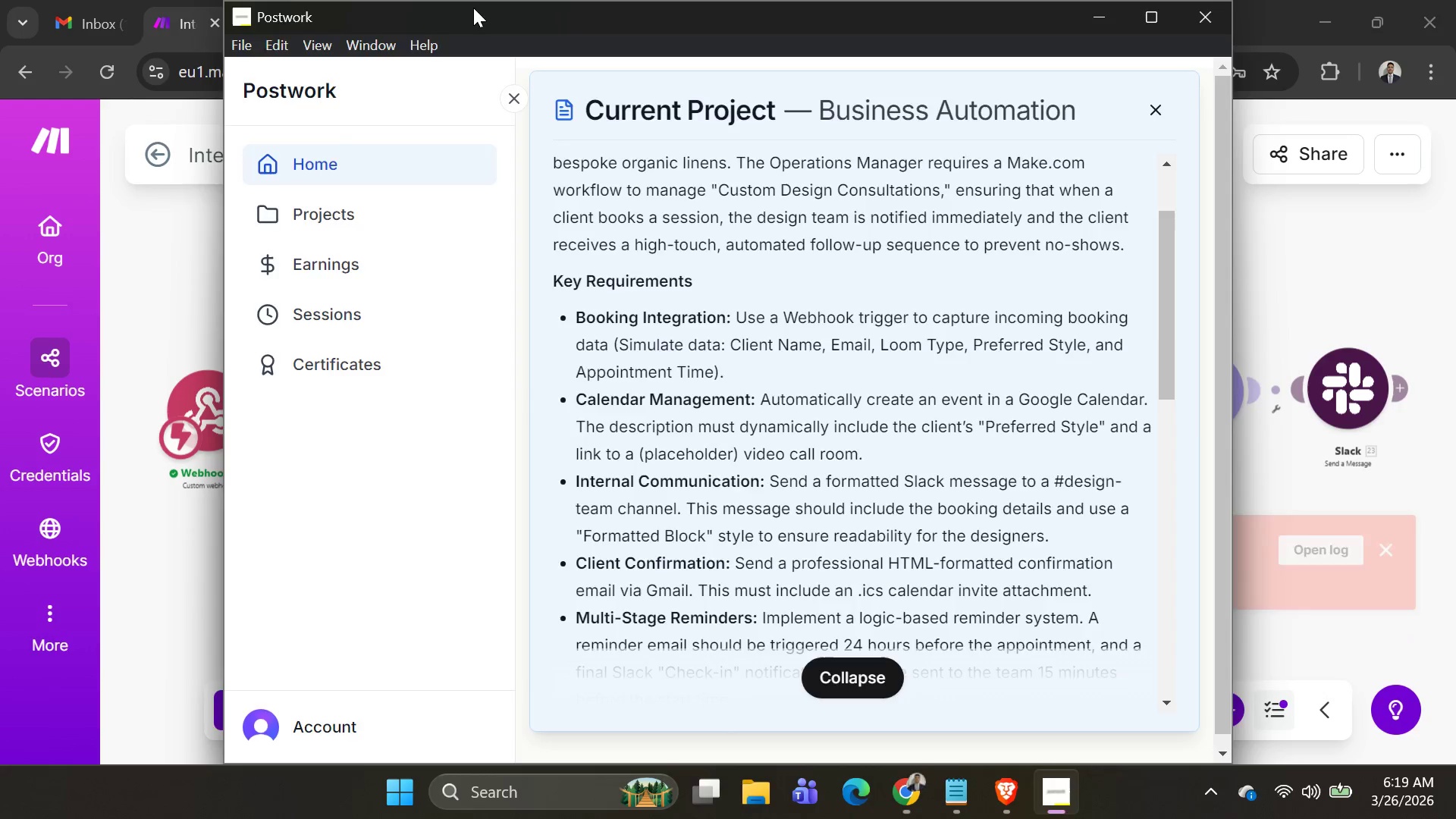 
key(Alt+Tab)
 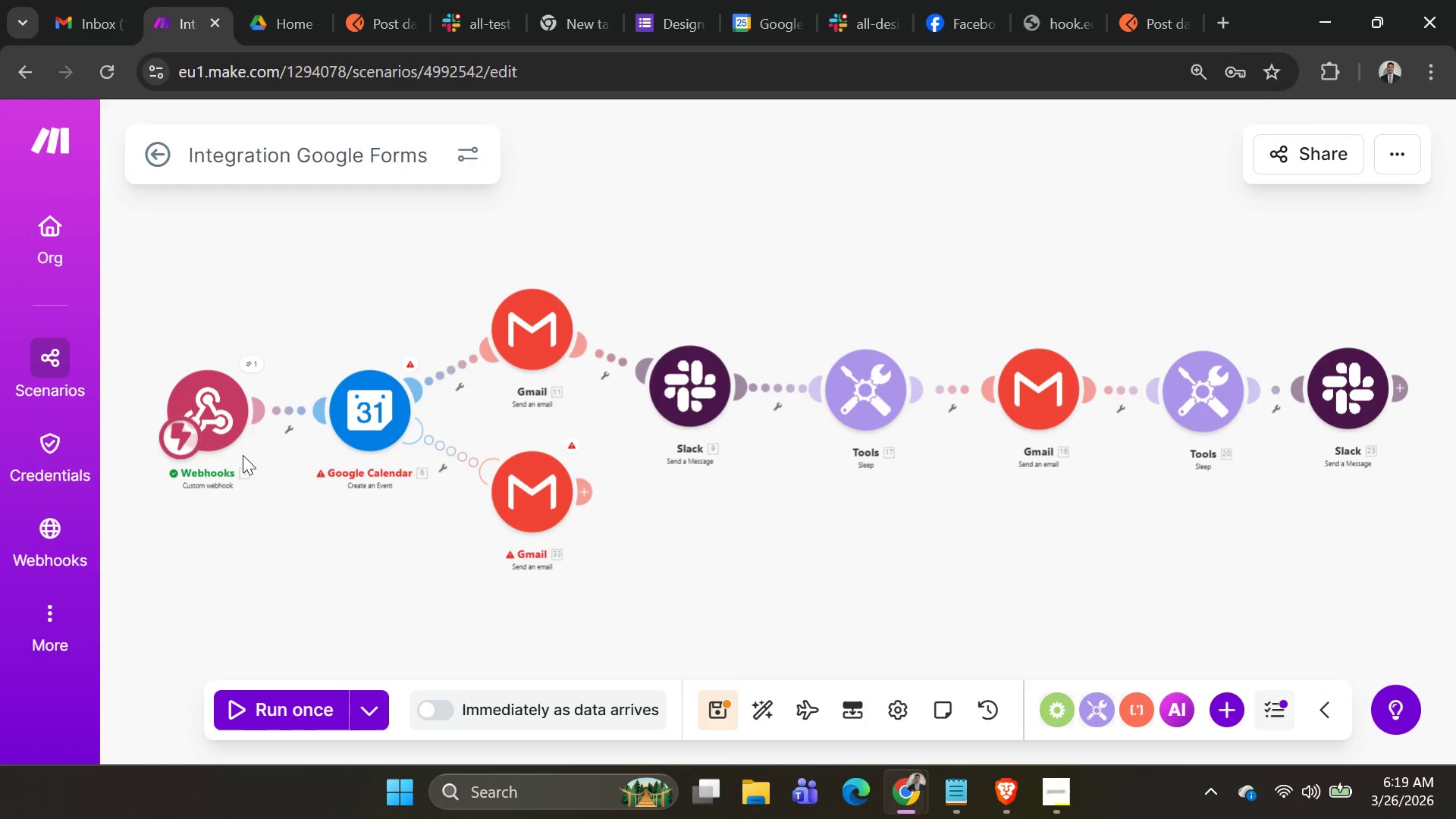 
left_click([218, 430])
 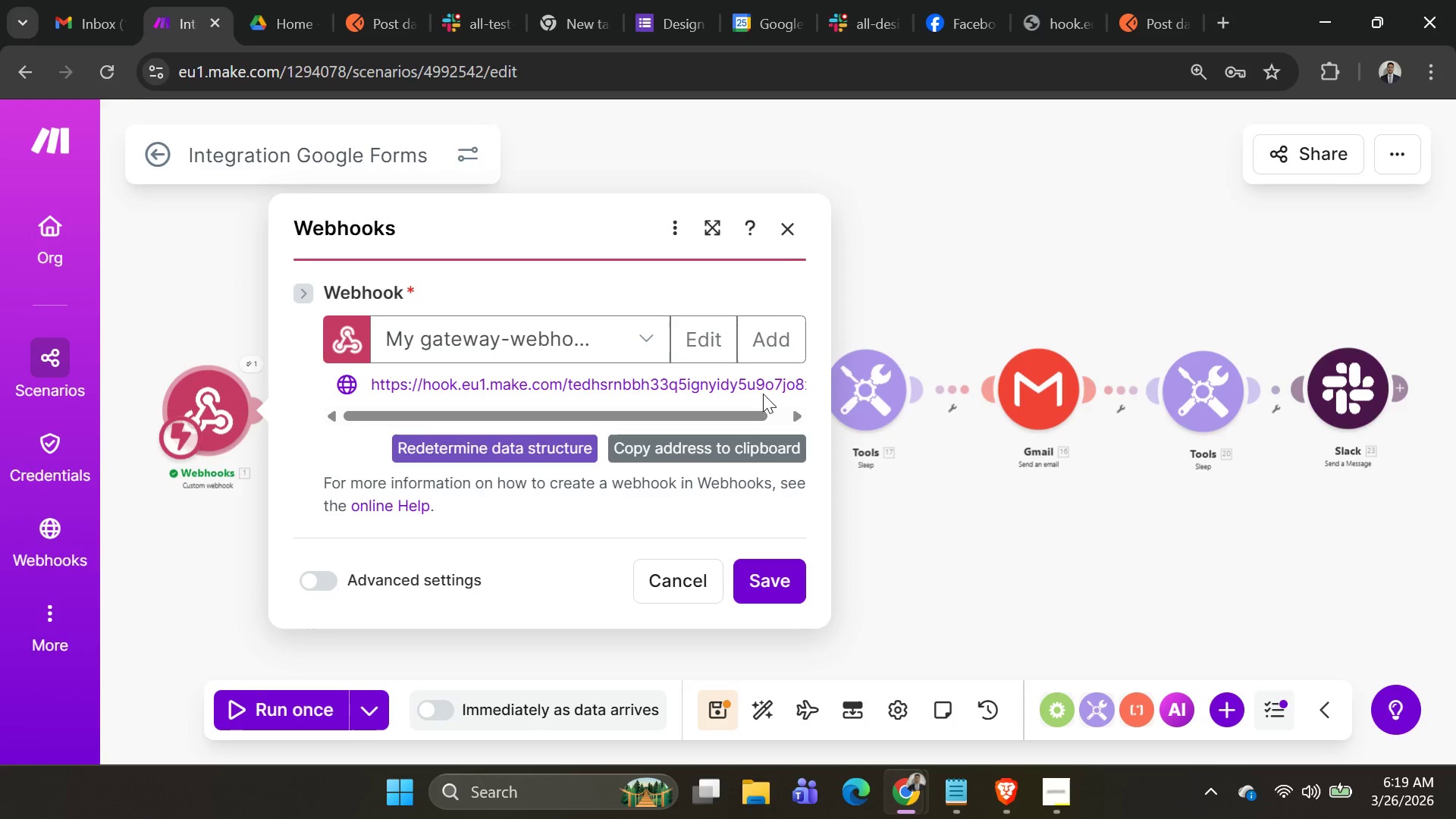 
left_click([785, 225])
 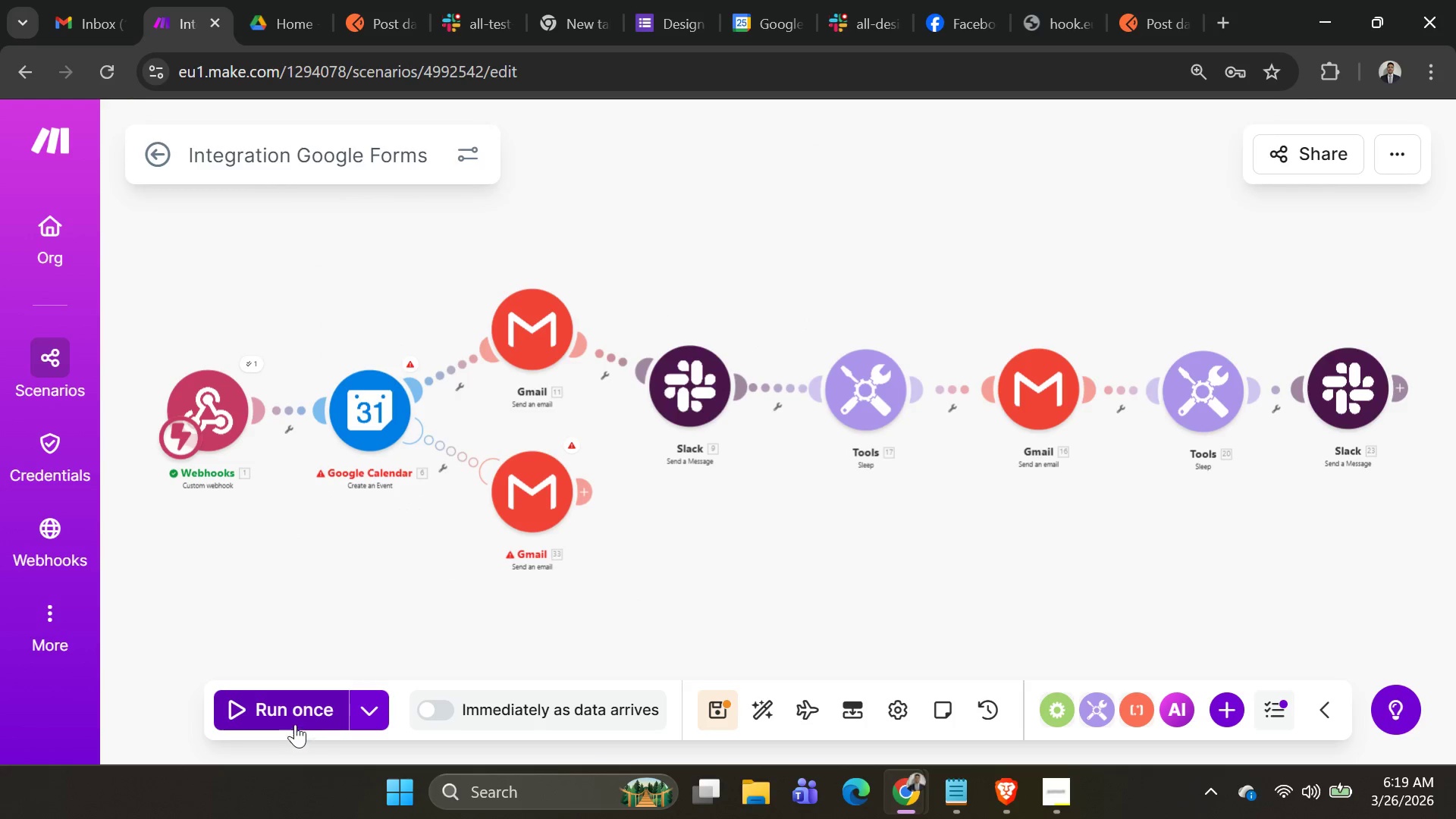 
left_click([293, 714])
 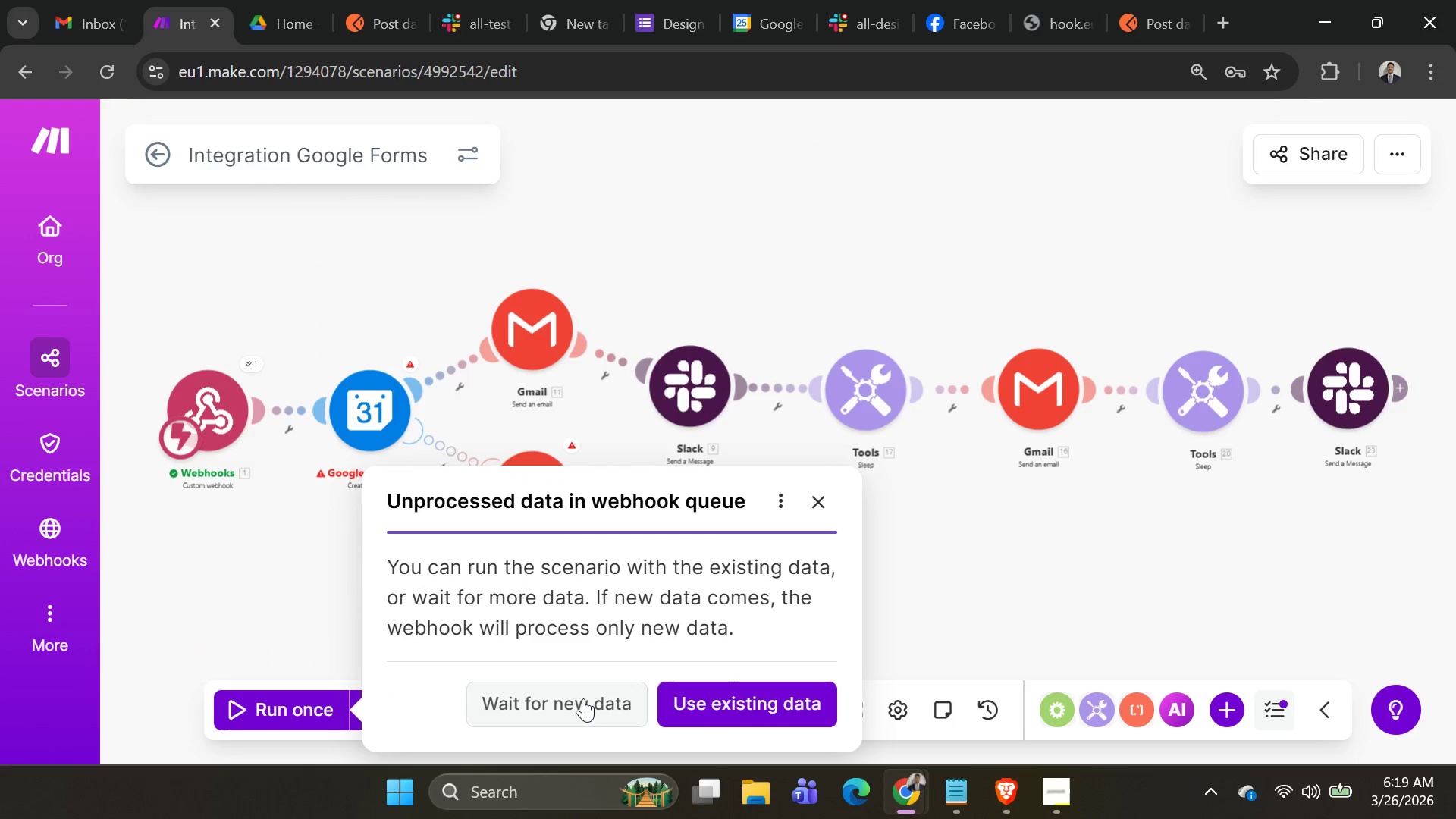 
left_click([582, 700])
 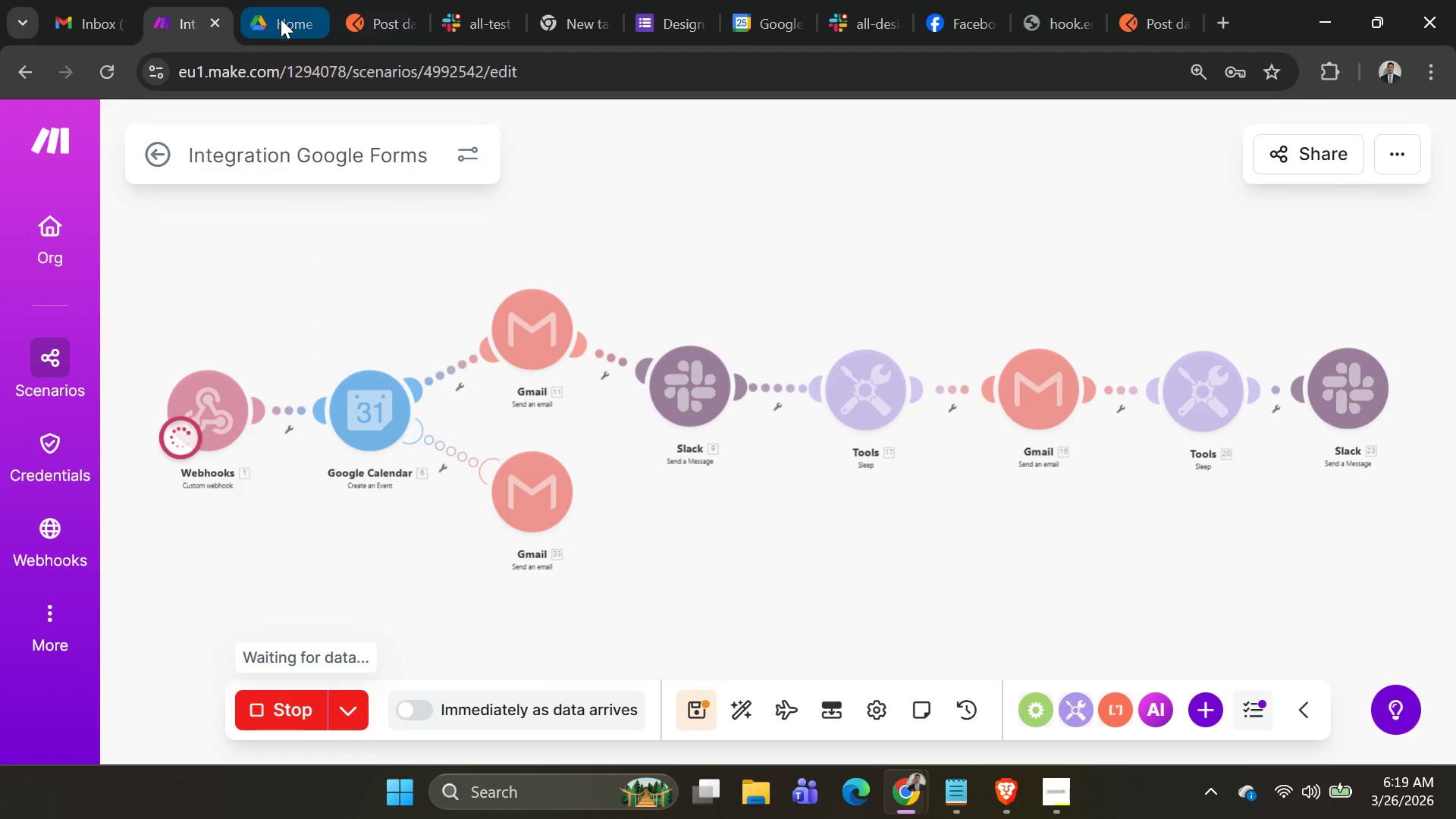 
left_click([356, 21])
 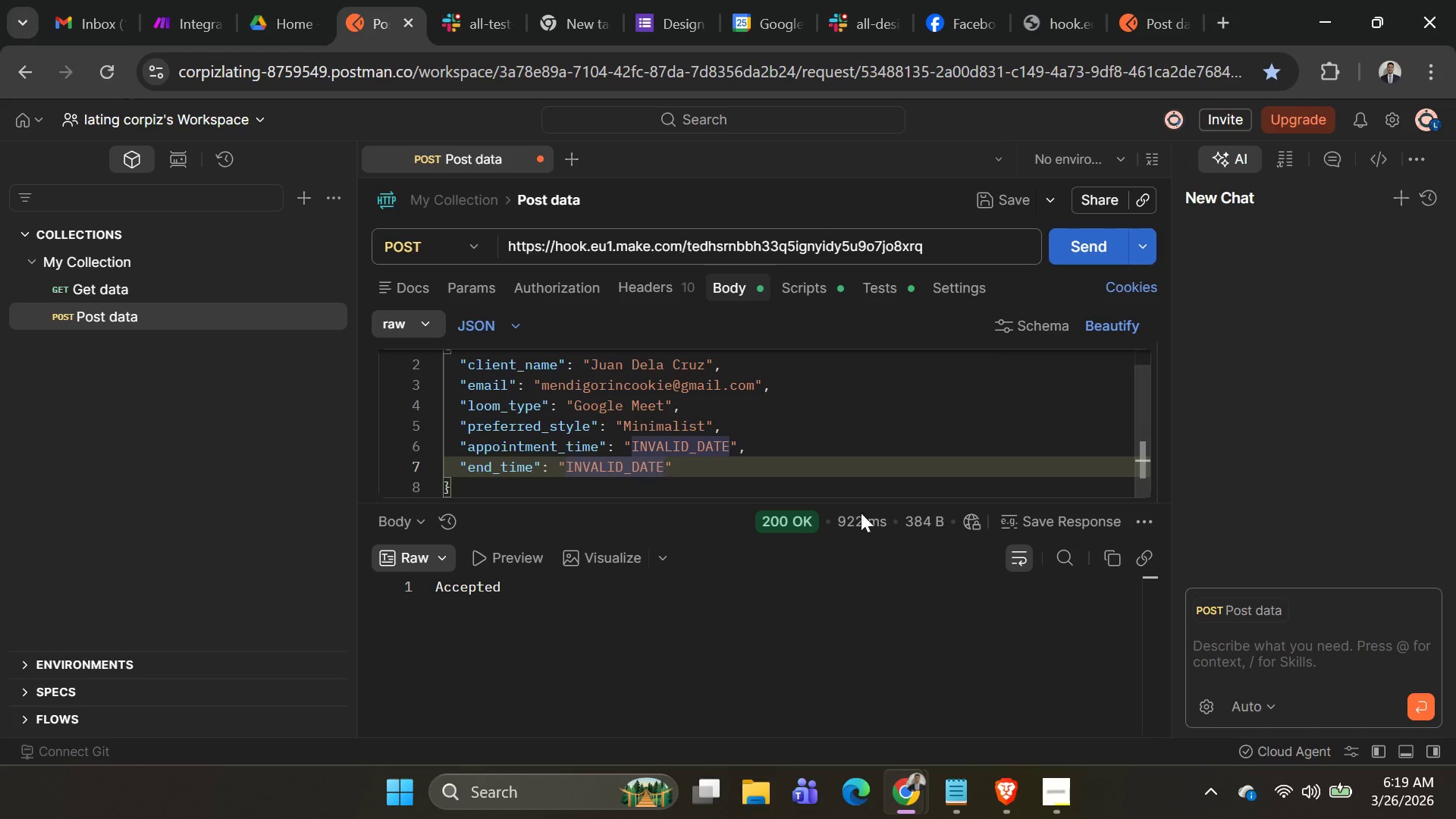 
left_click([1075, 239])
 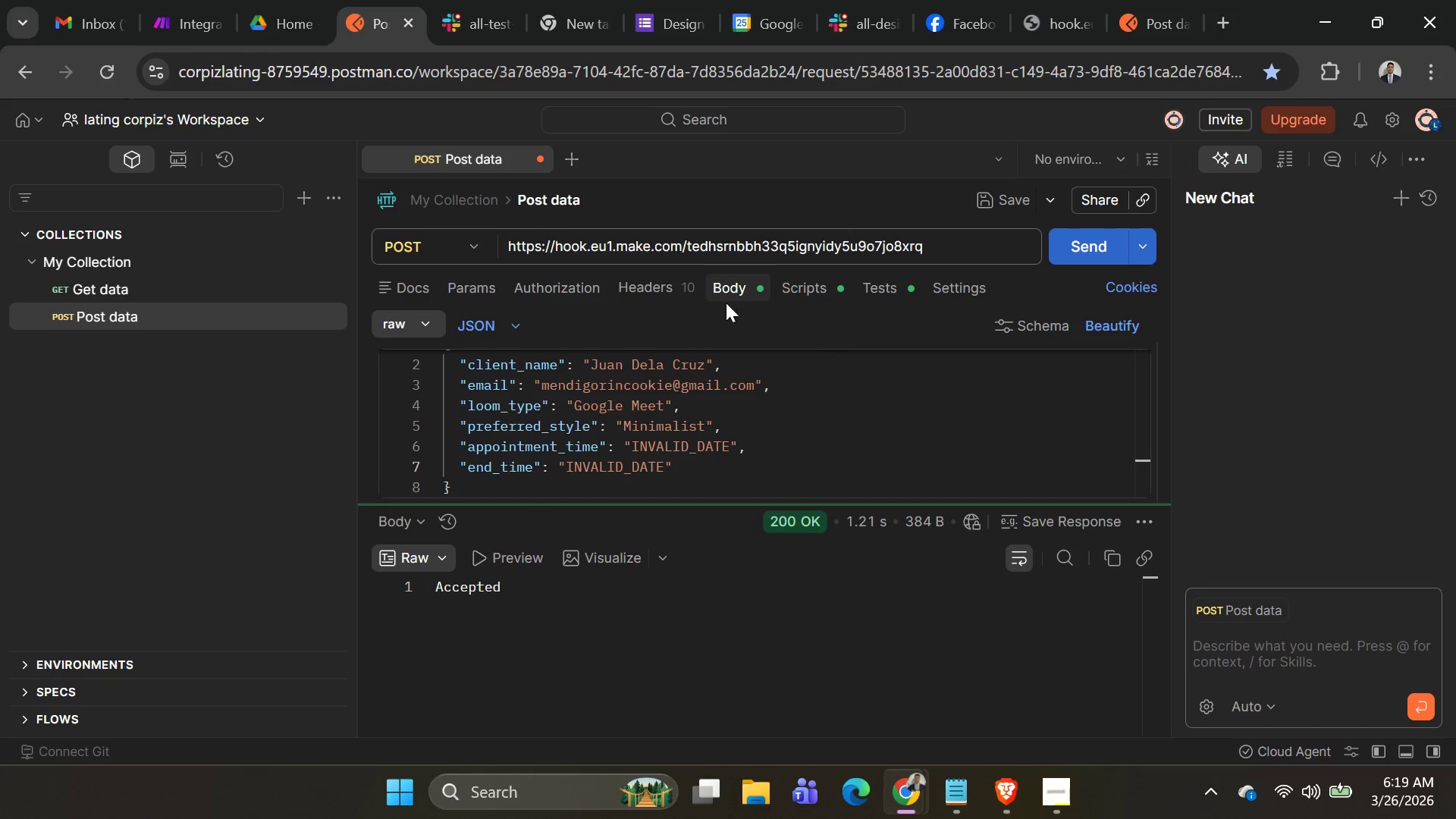 
left_click([184, 14])
 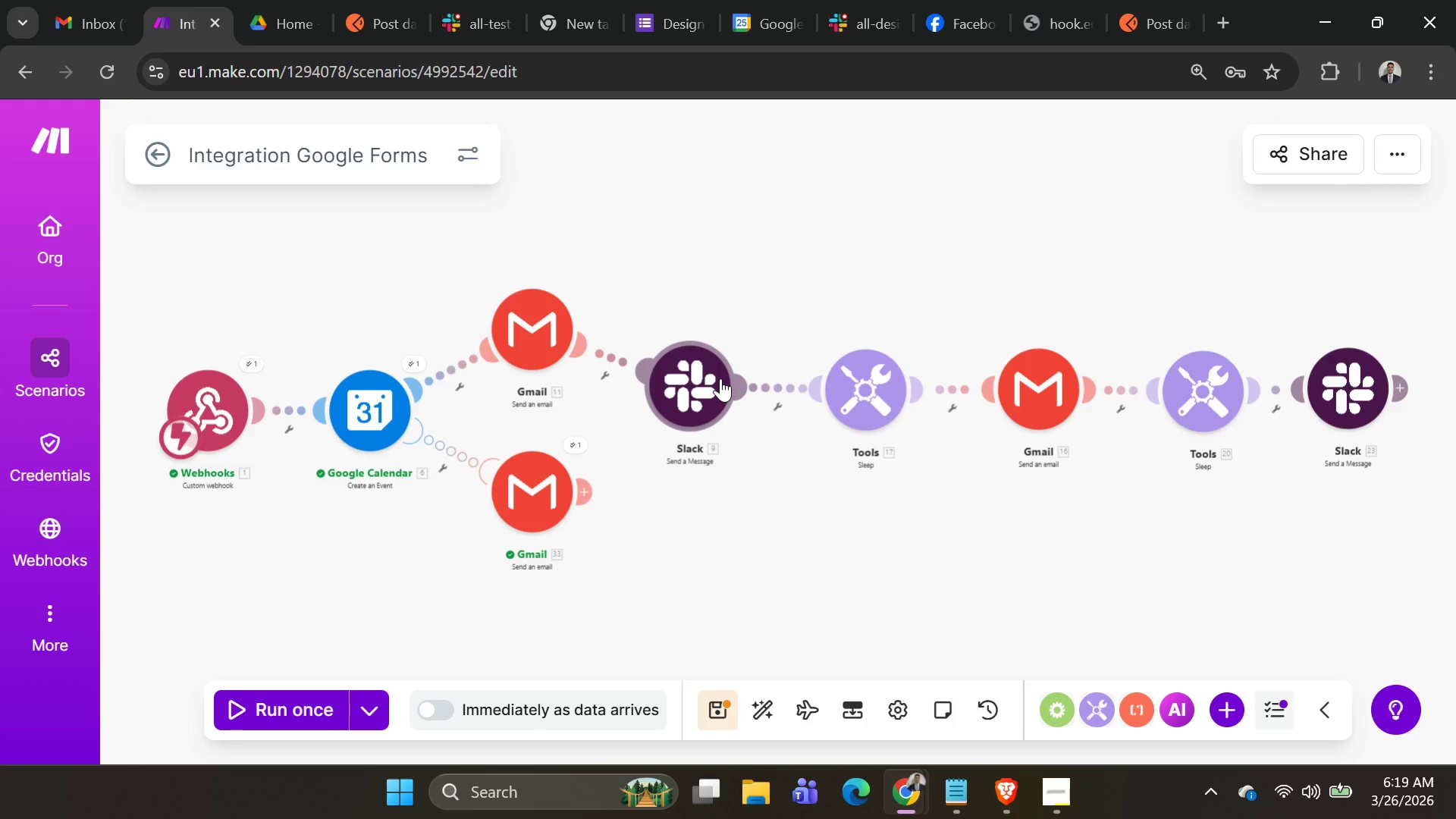 
wait(9.62)
 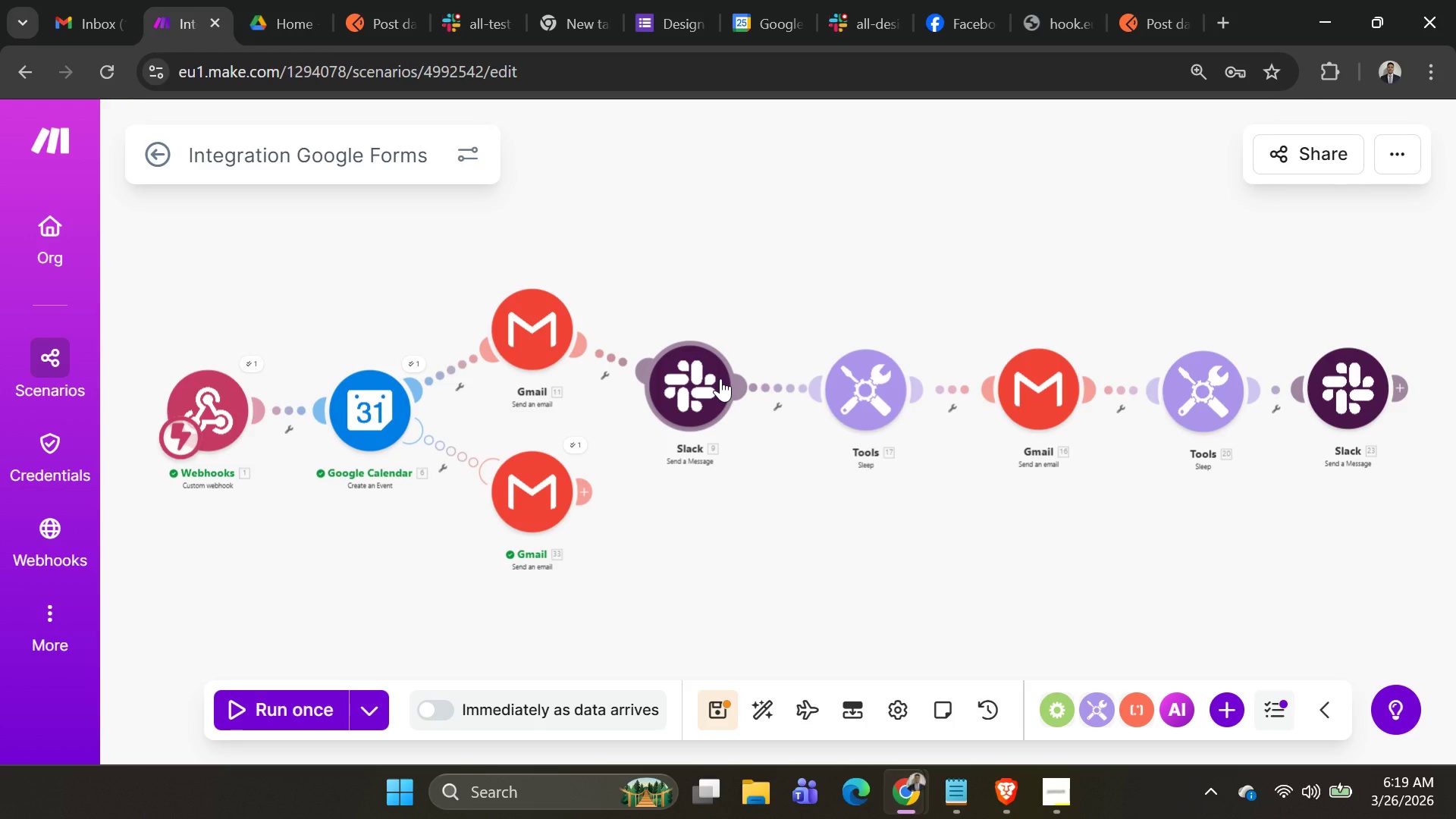 
left_click([530, 482])
 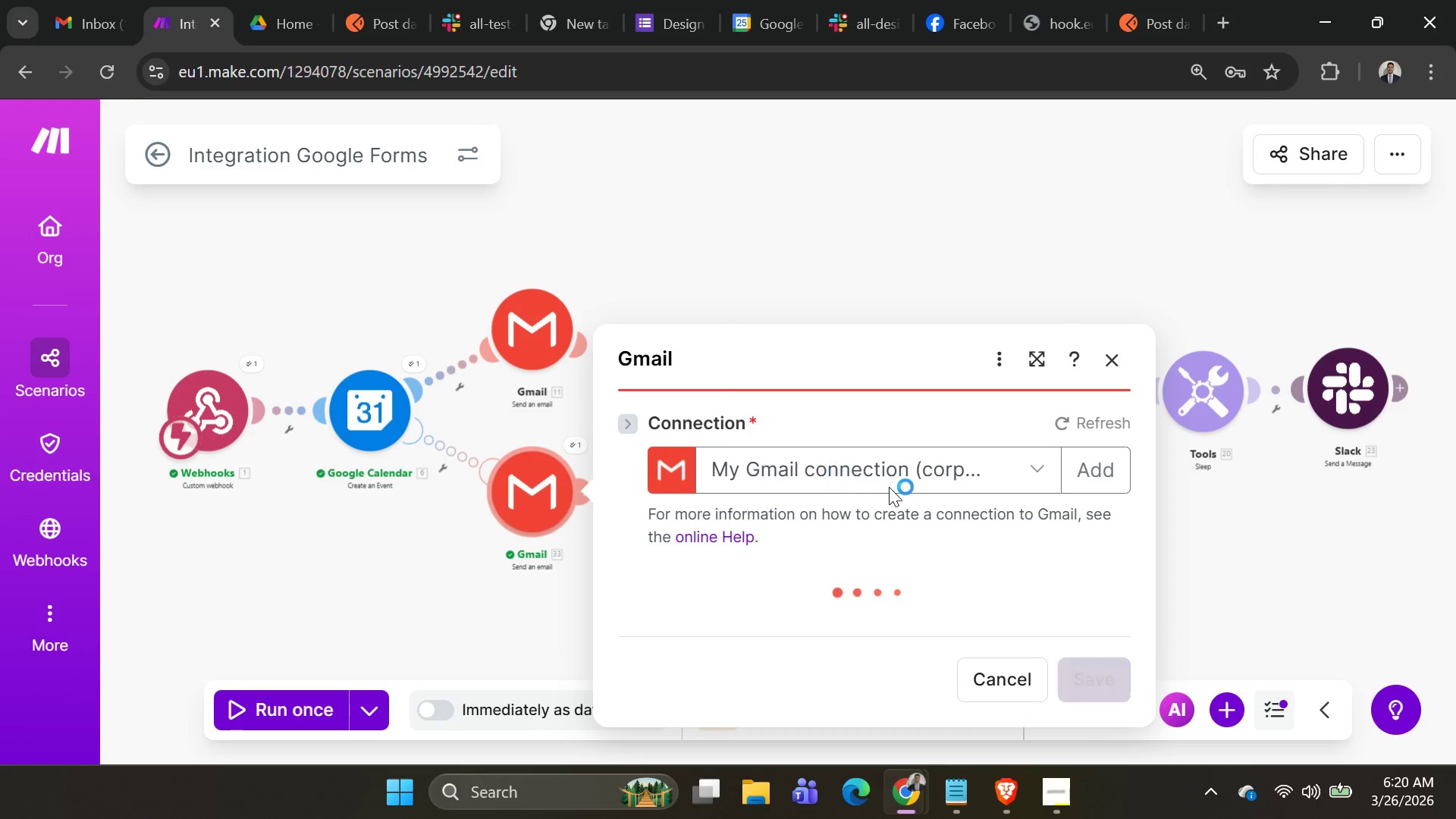 
scroll: coordinate [926, 499], scroll_direction: down, amount: 16.0
 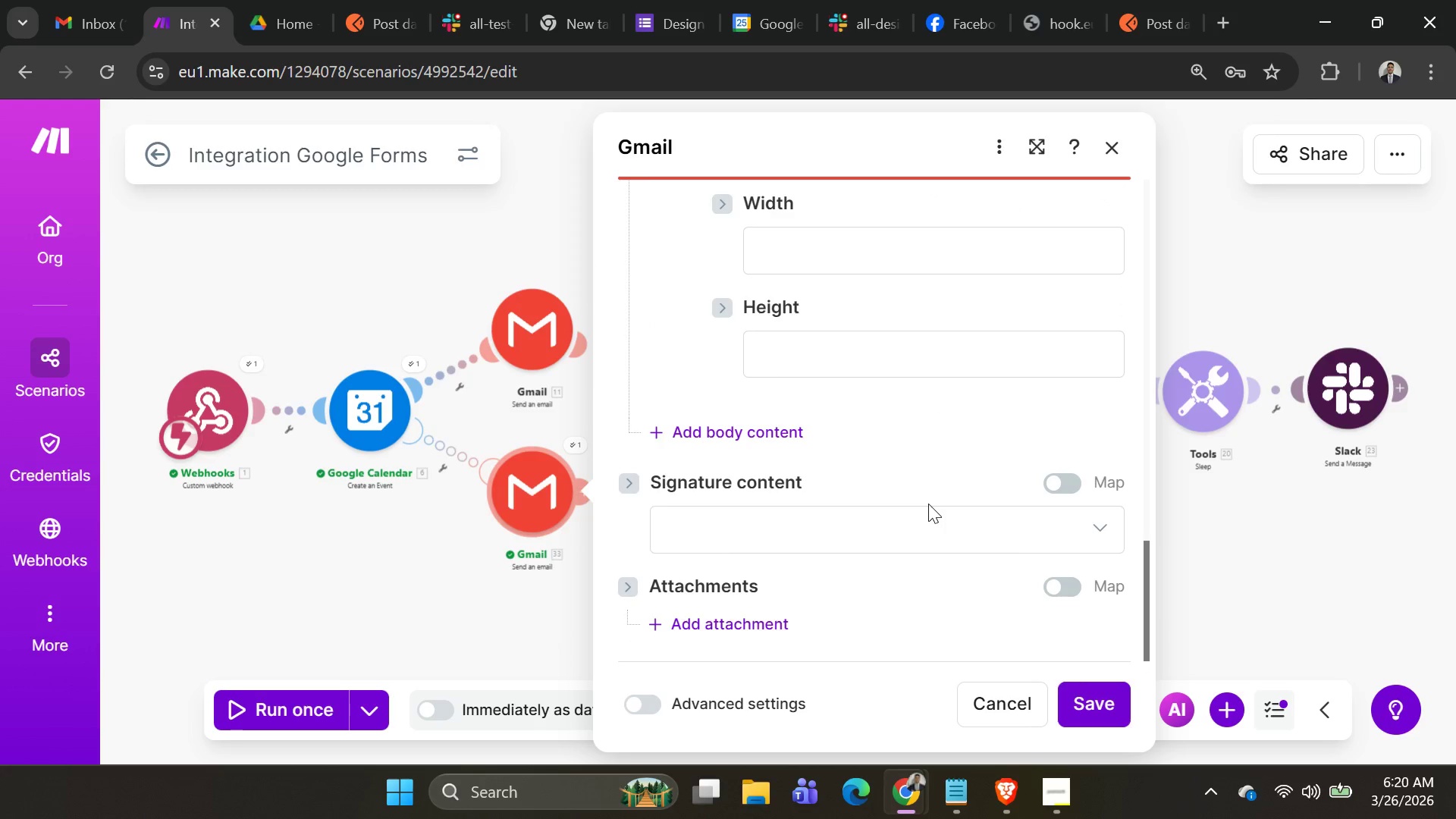 
scroll: coordinate [904, 512], scroll_direction: up, amount: 9.0
 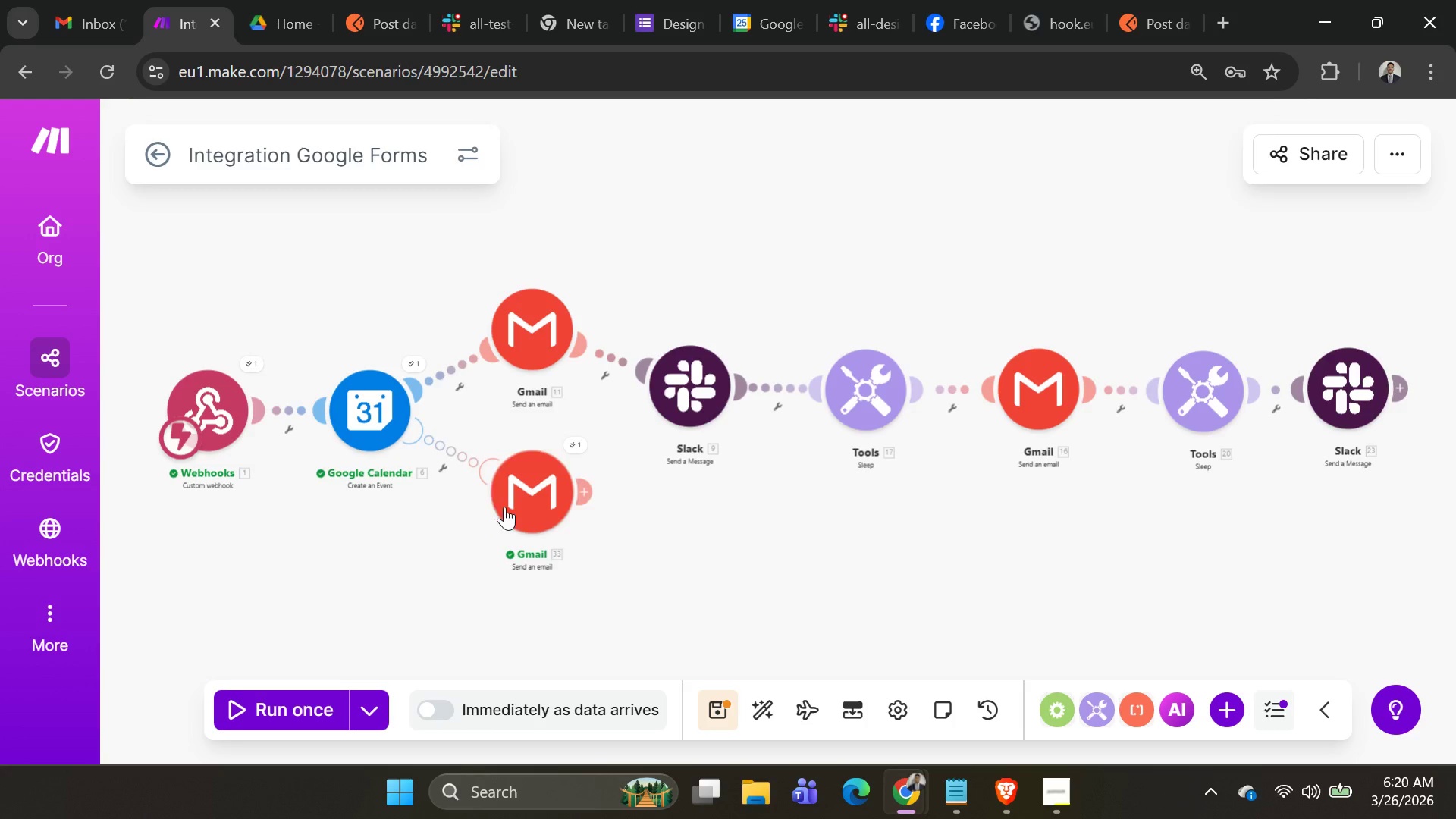 
left_click([576, 439])
 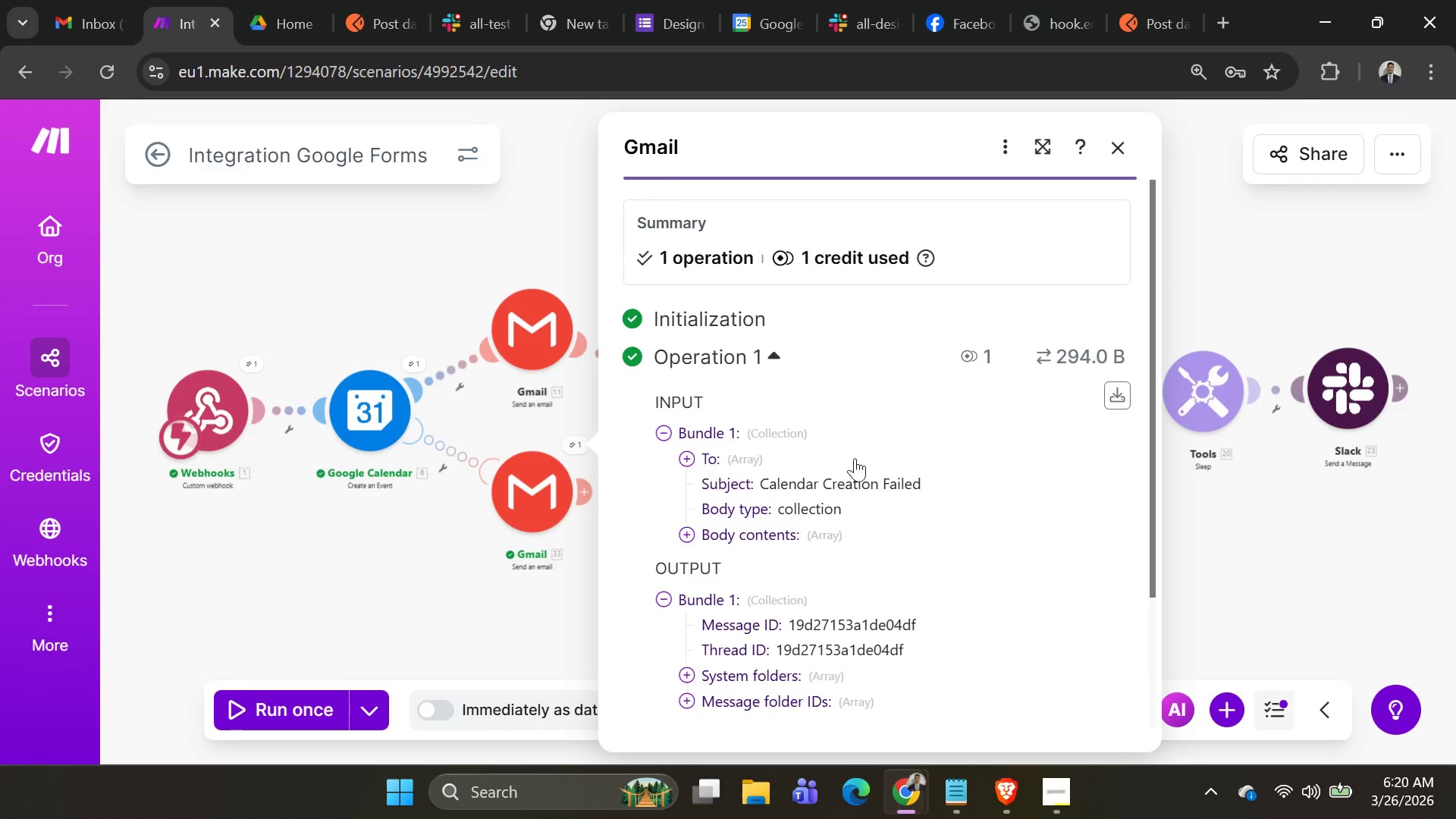 
scroll: coordinate [906, 451], scroll_direction: down, amount: 4.0
 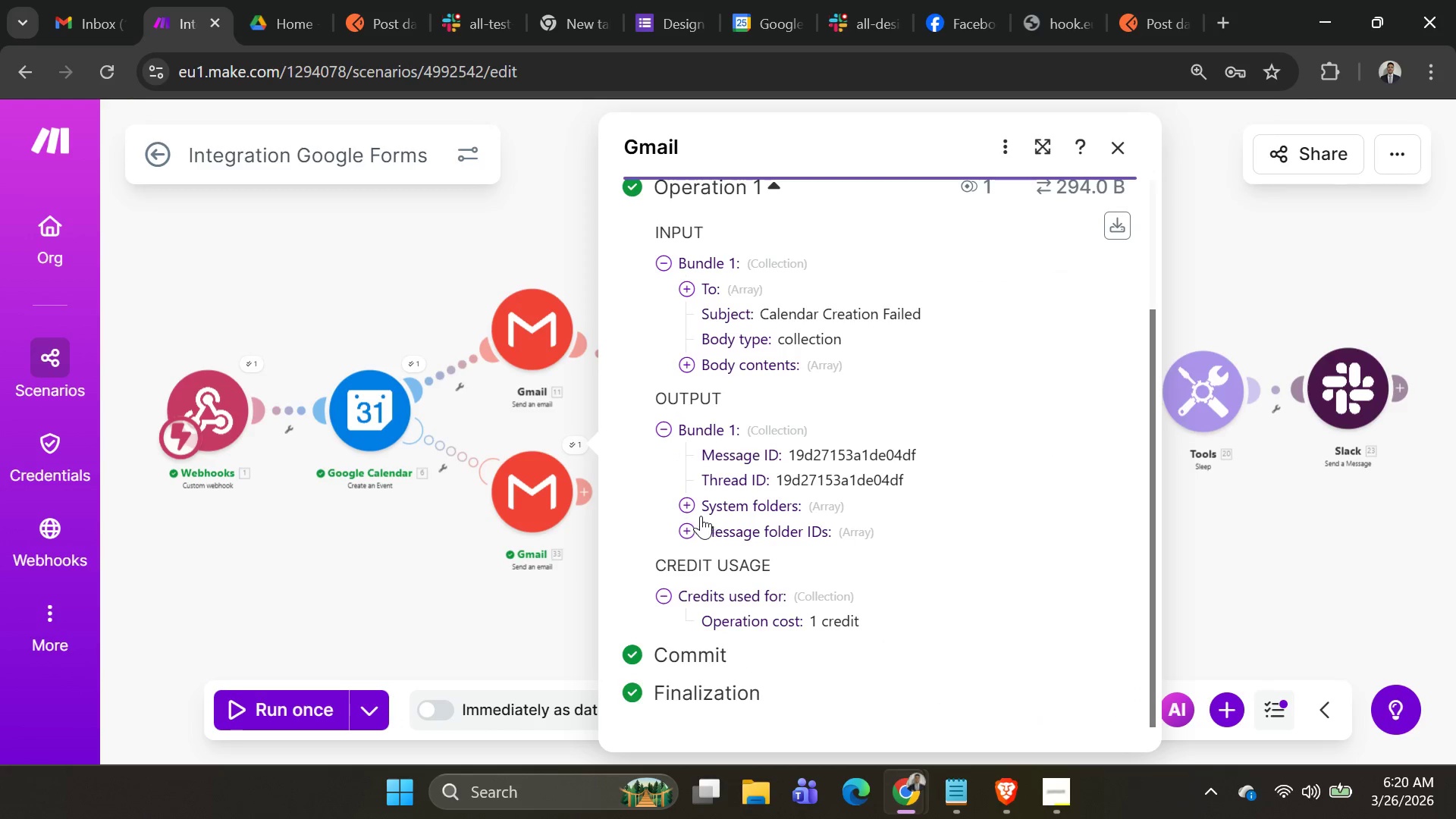 
left_click([695, 523])
 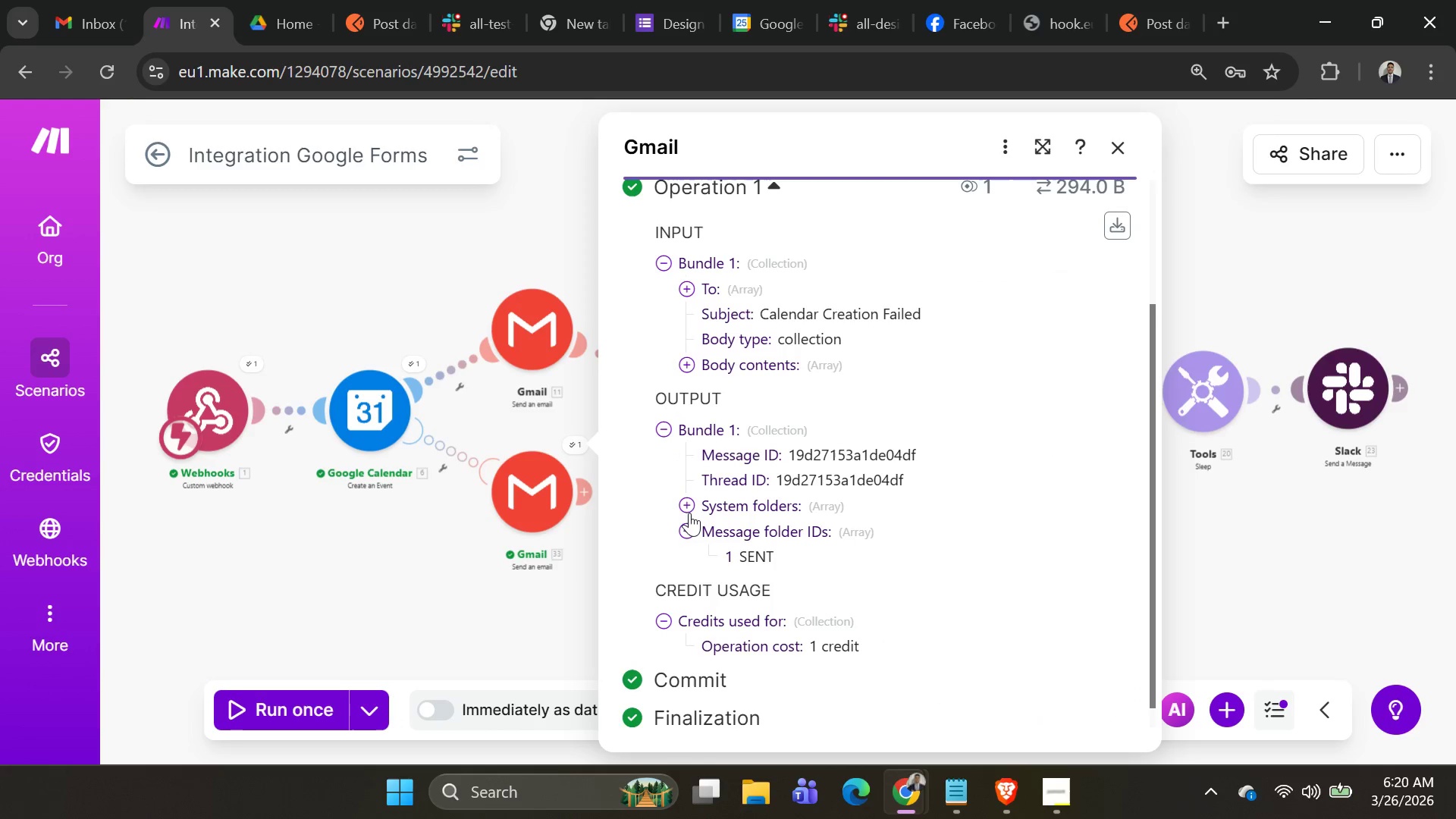 
left_click([690, 510])
 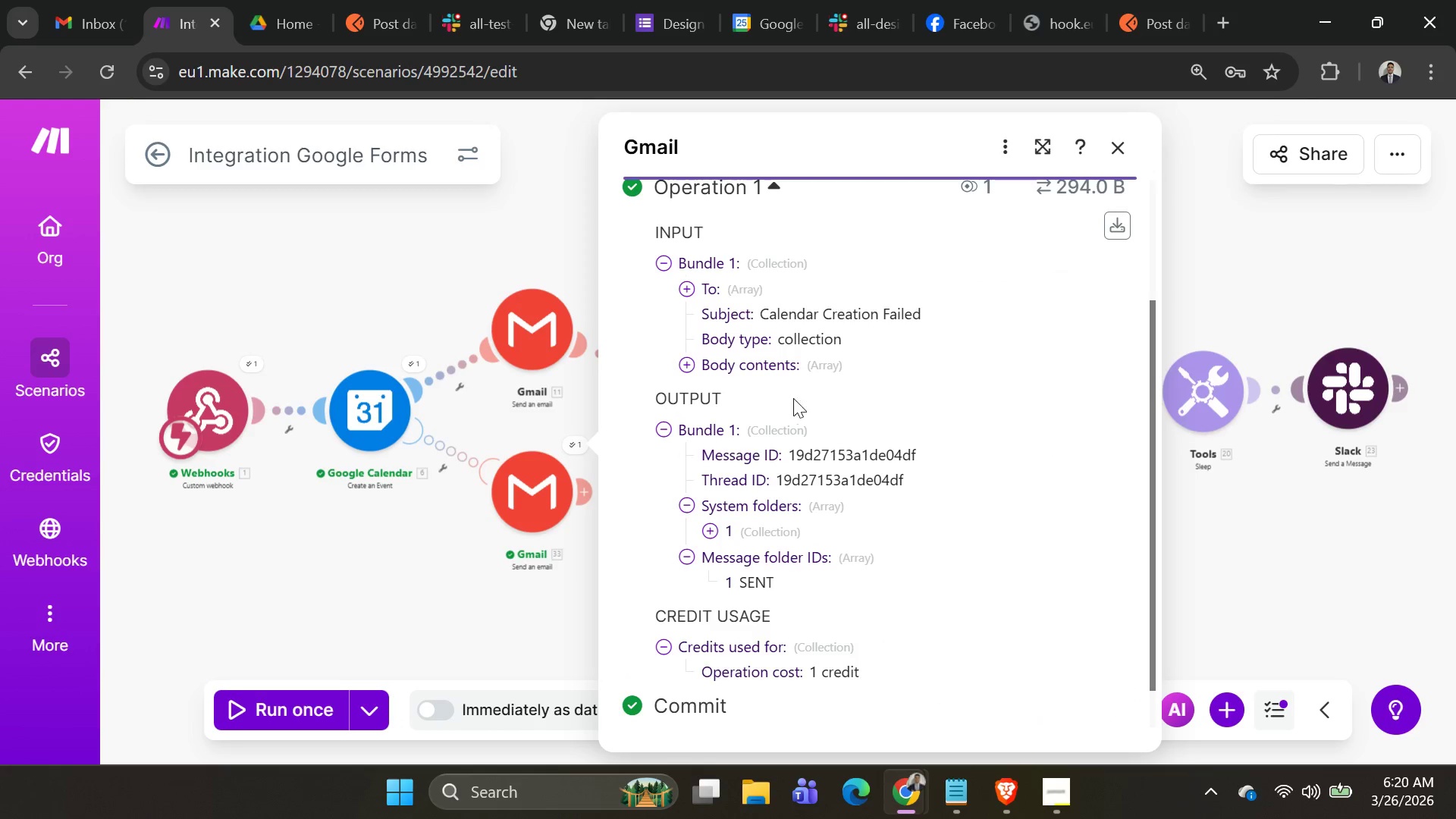 
scroll: coordinate [830, 410], scroll_direction: down, amount: 2.0
 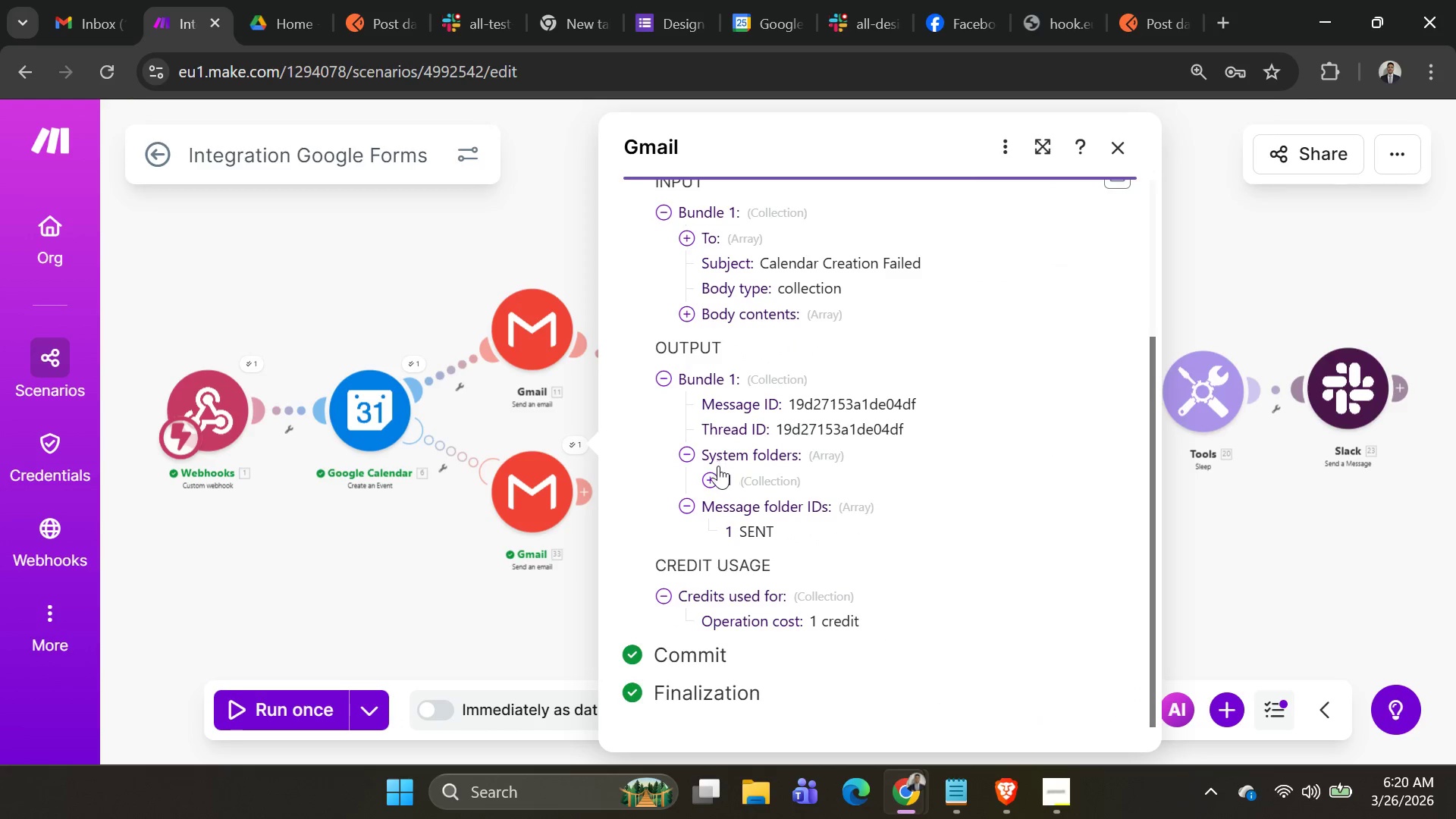 
left_click([711, 479])
 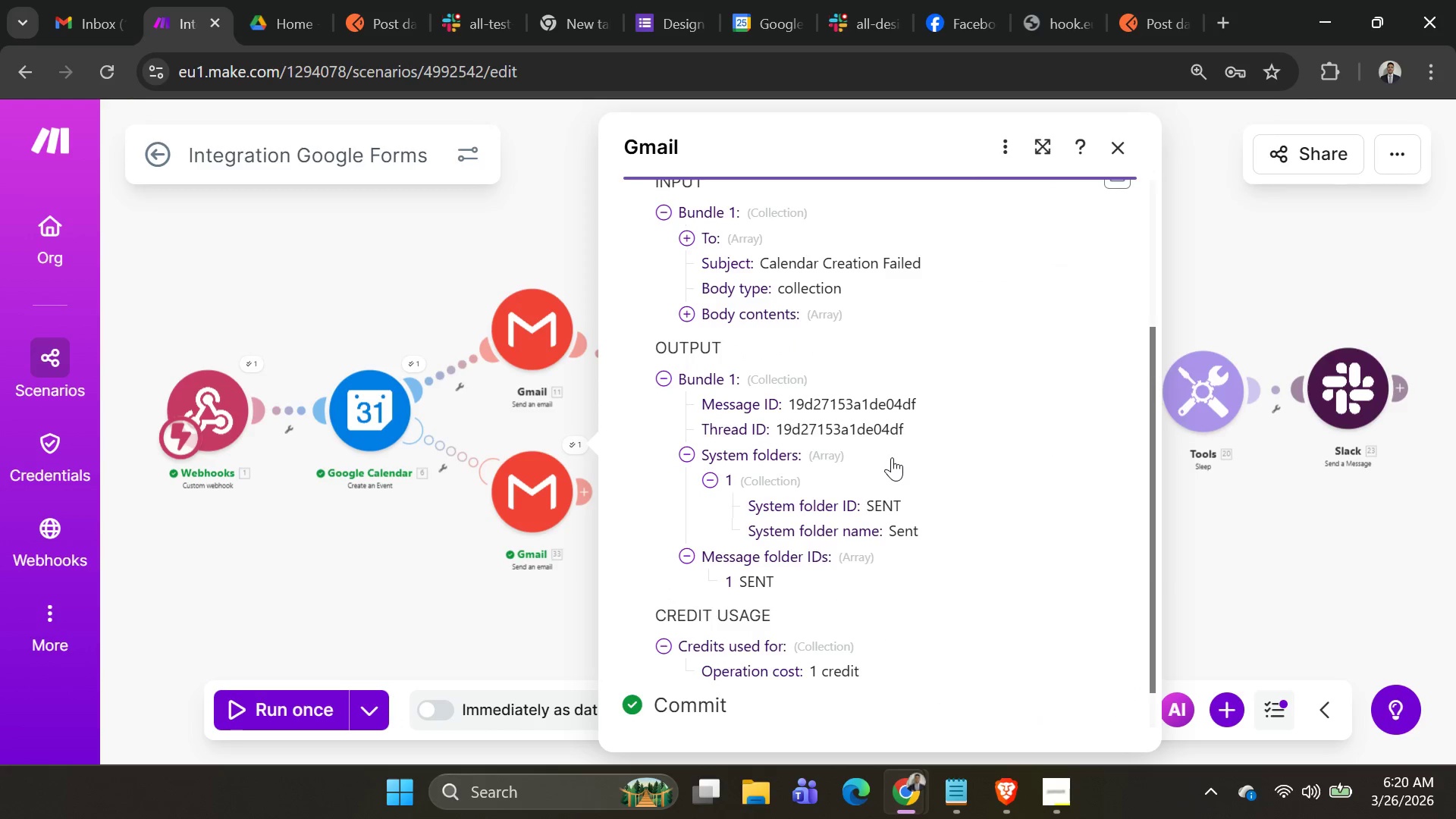 
scroll: coordinate [893, 460], scroll_direction: down, amount: 2.0
 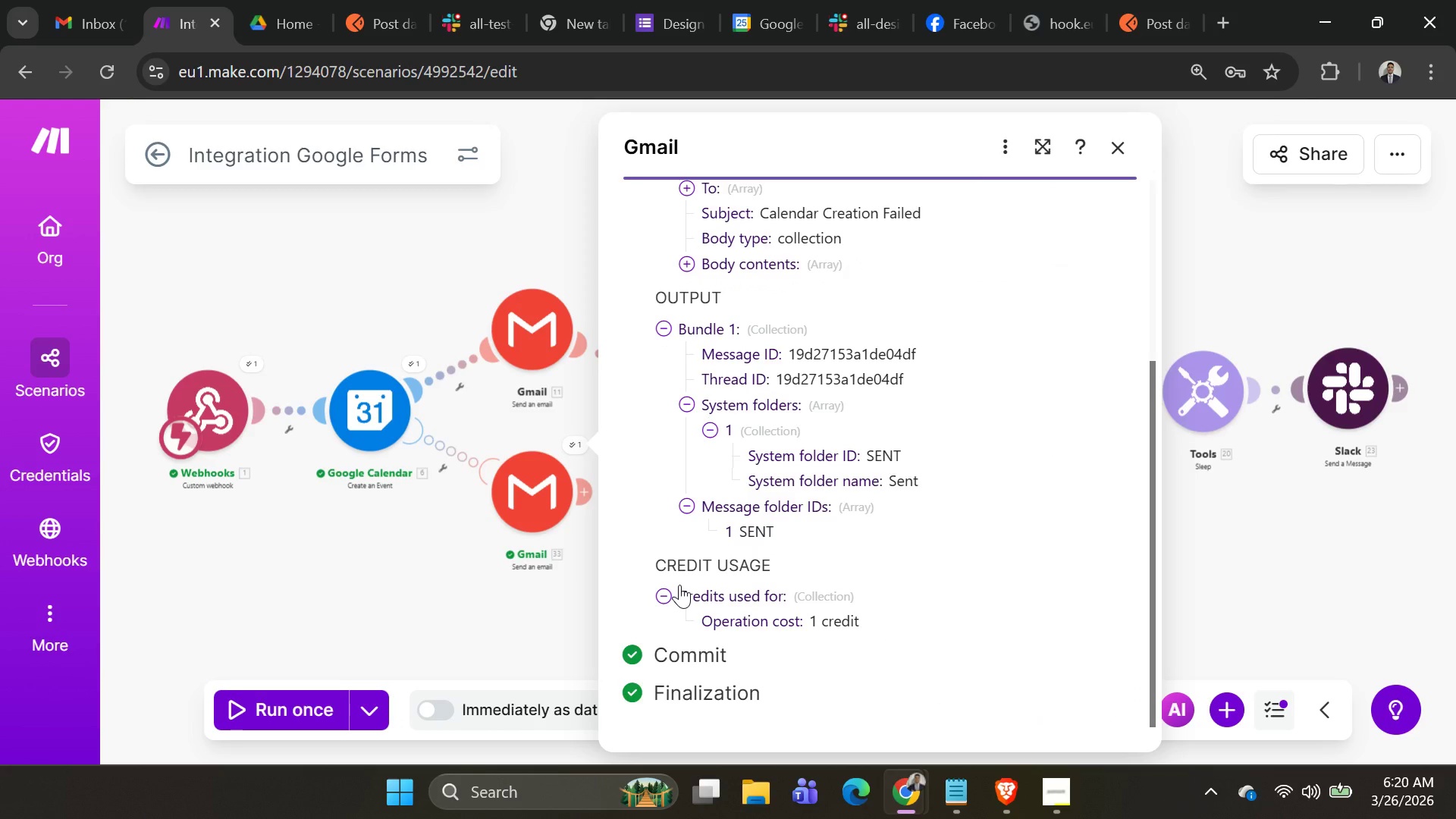 
scroll: coordinate [709, 571], scroll_direction: up, amount: 1.0
 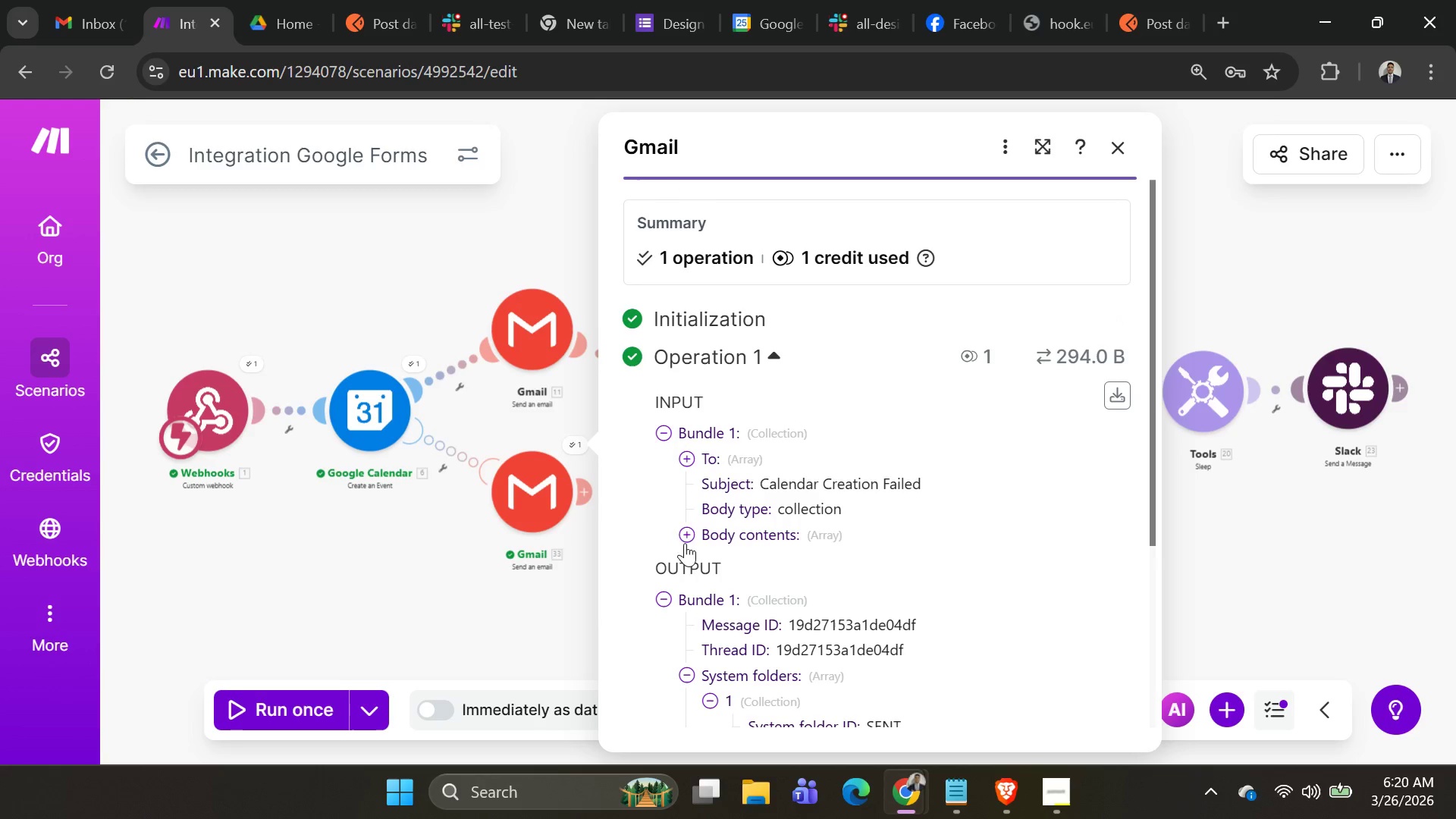 
left_click([686, 534])
 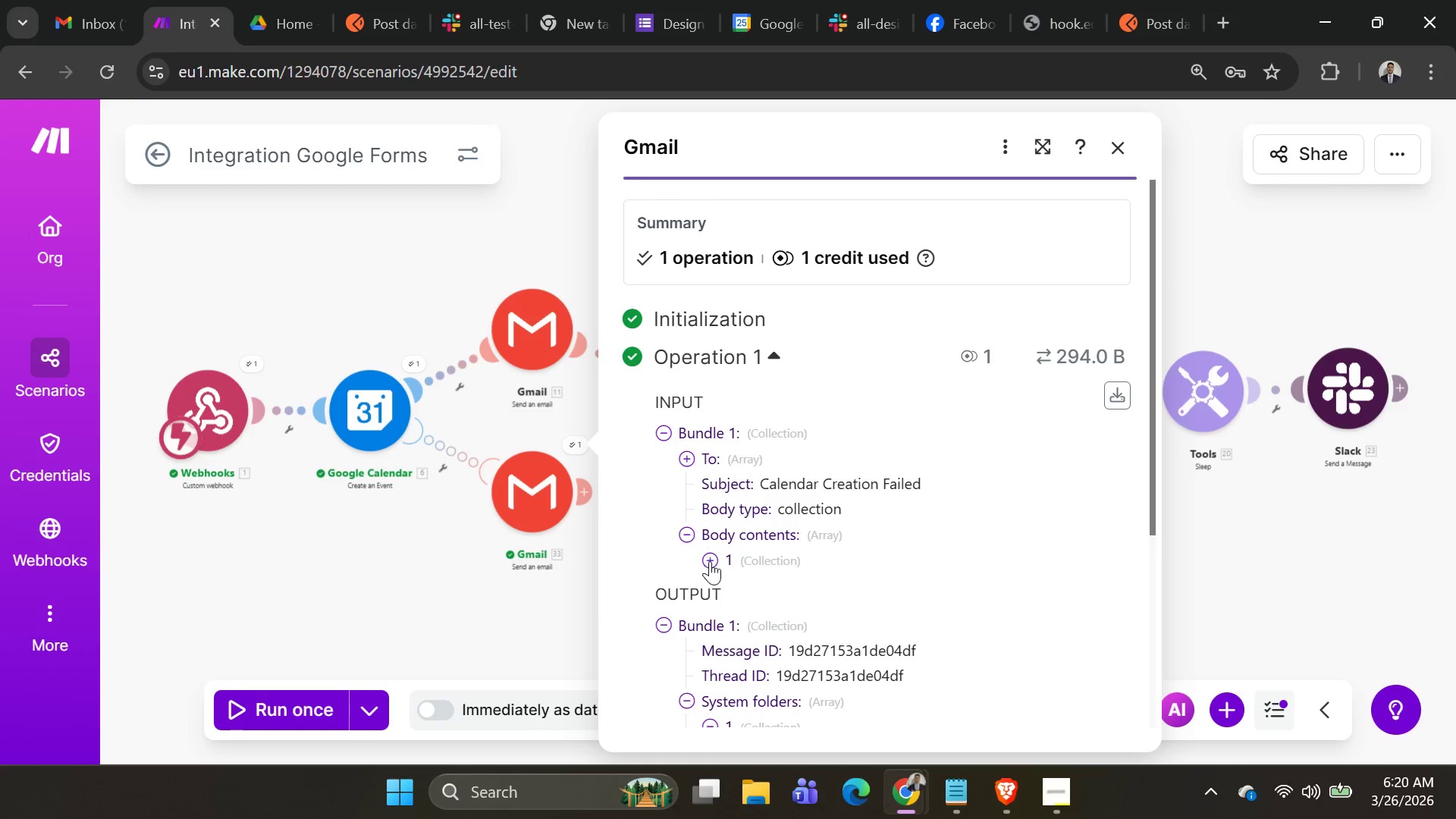 
scroll: coordinate [853, 504], scroll_direction: down, amount: 2.0
 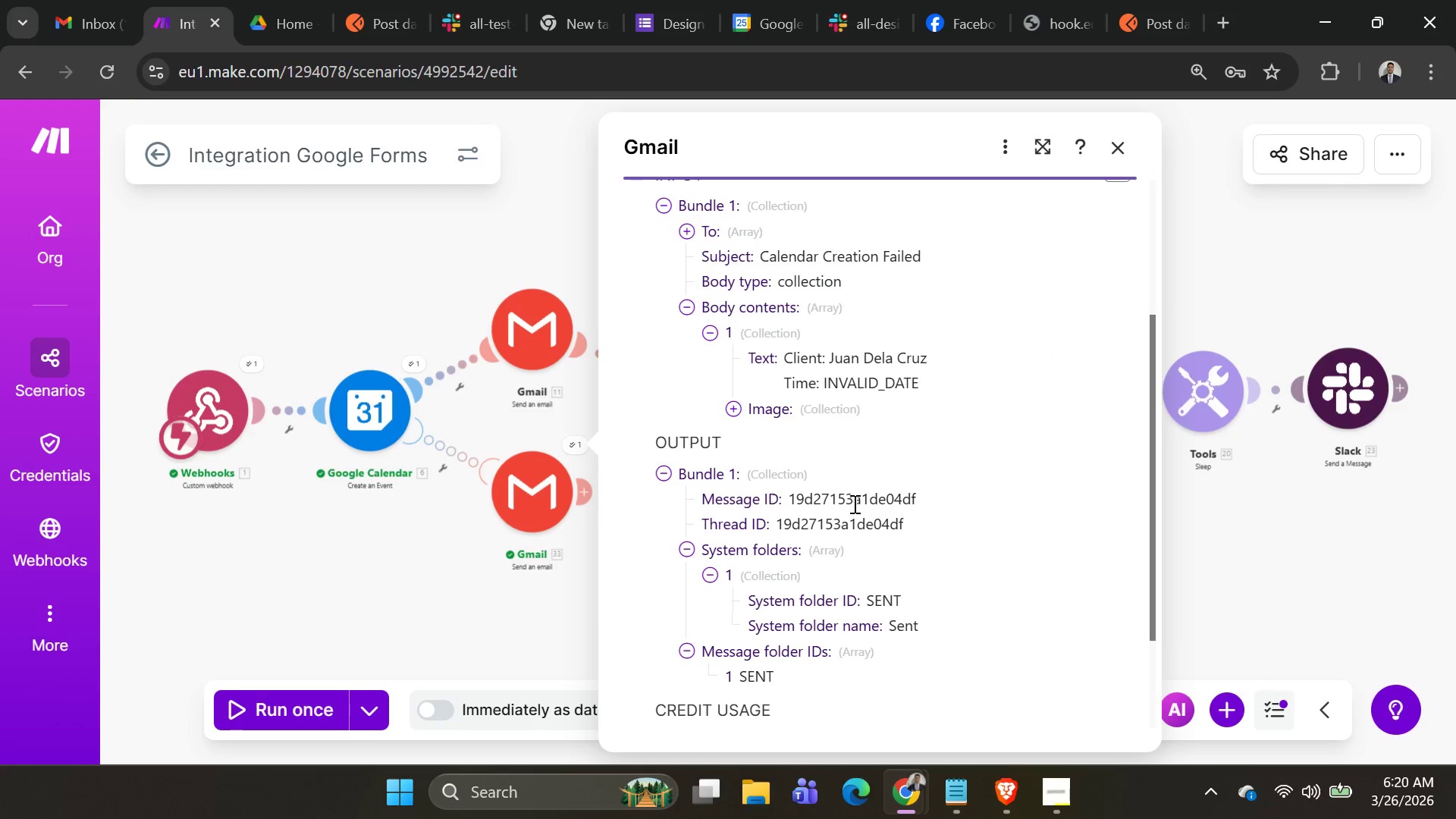 
scroll: coordinate [852, 506], scroll_direction: up, amount: 2.0
 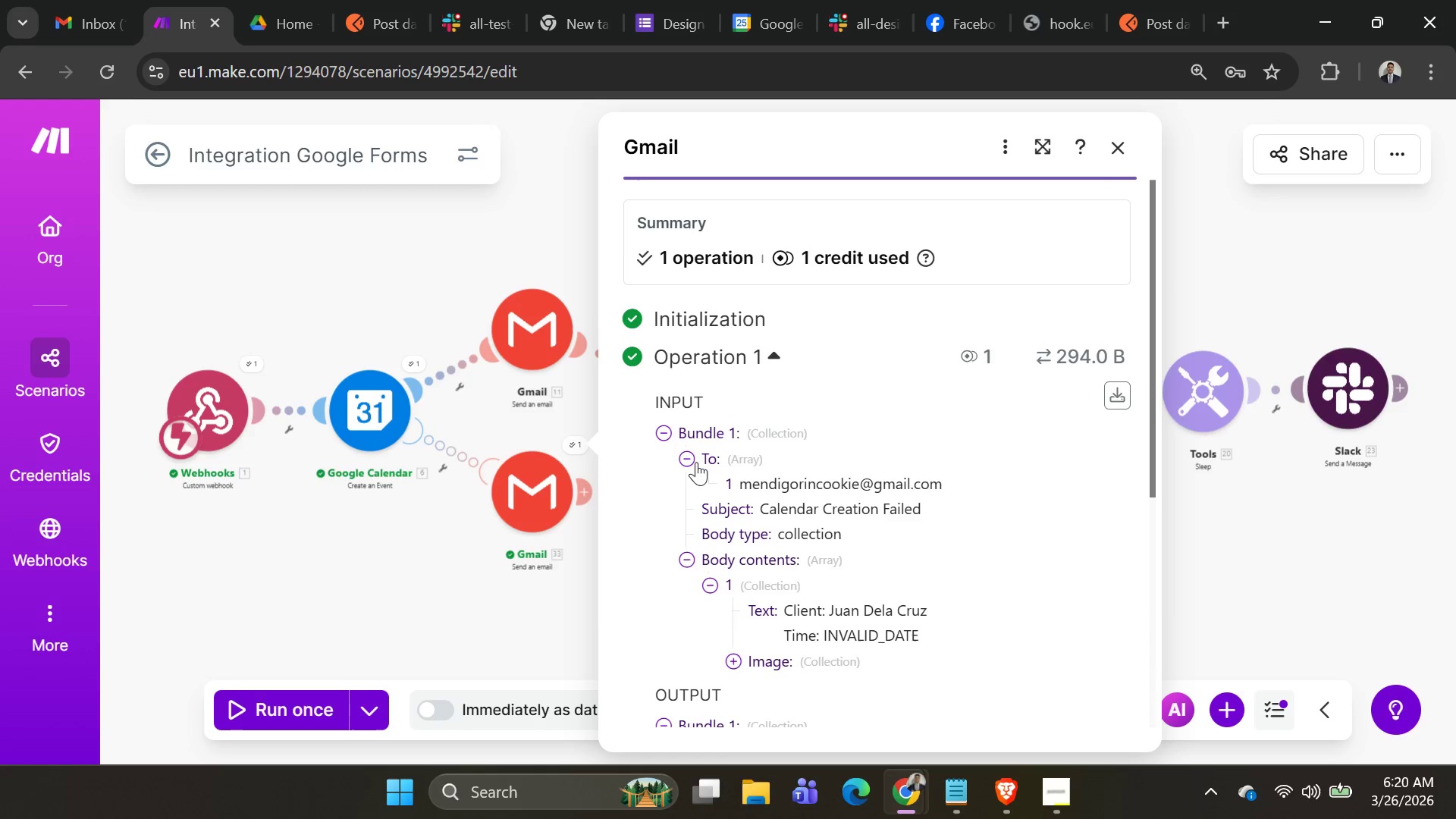 
scroll: coordinate [811, 479], scroll_direction: down, amount: 1.0
 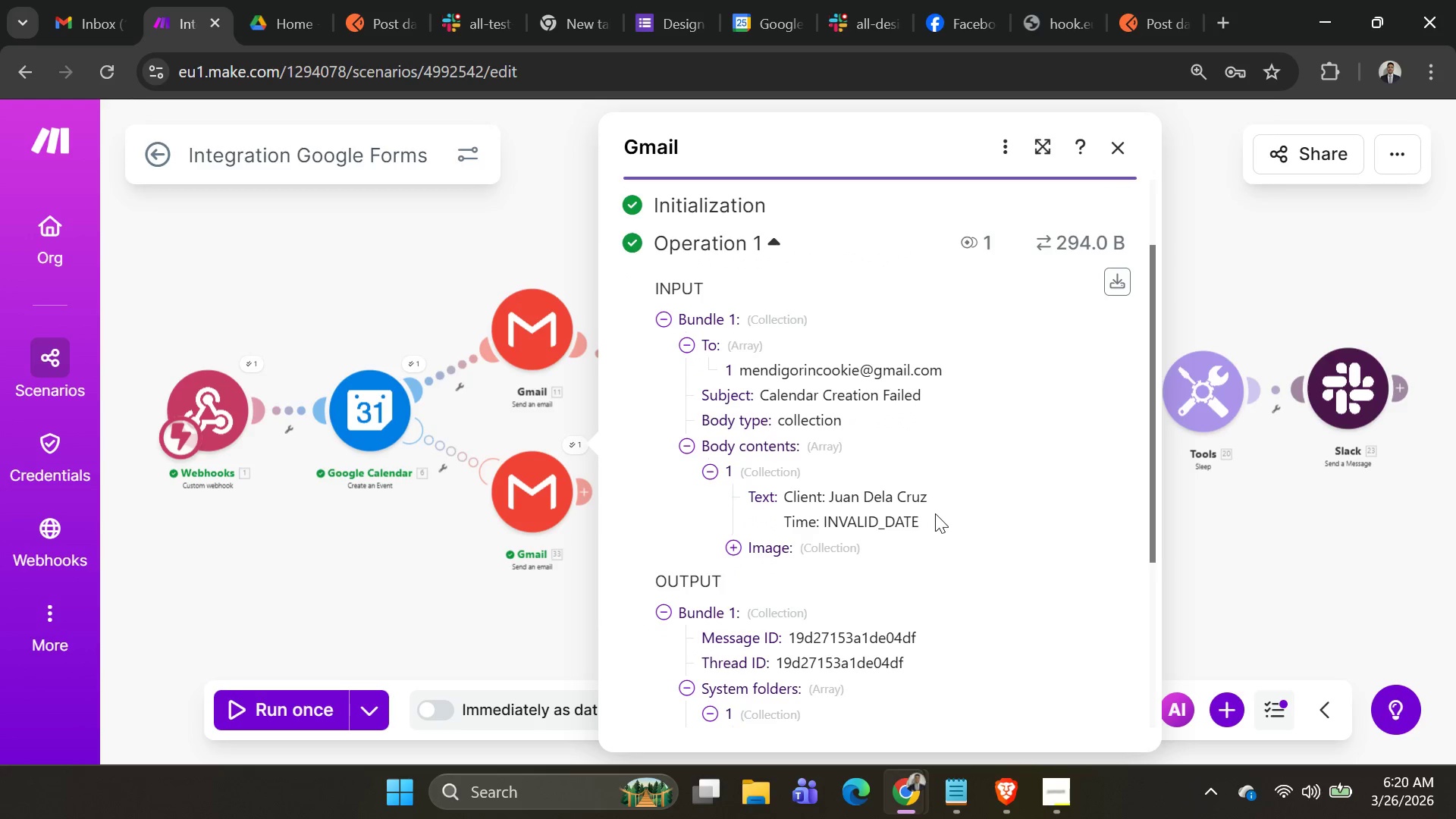 
scroll: coordinate [953, 514], scroll_direction: up, amount: 1.0
 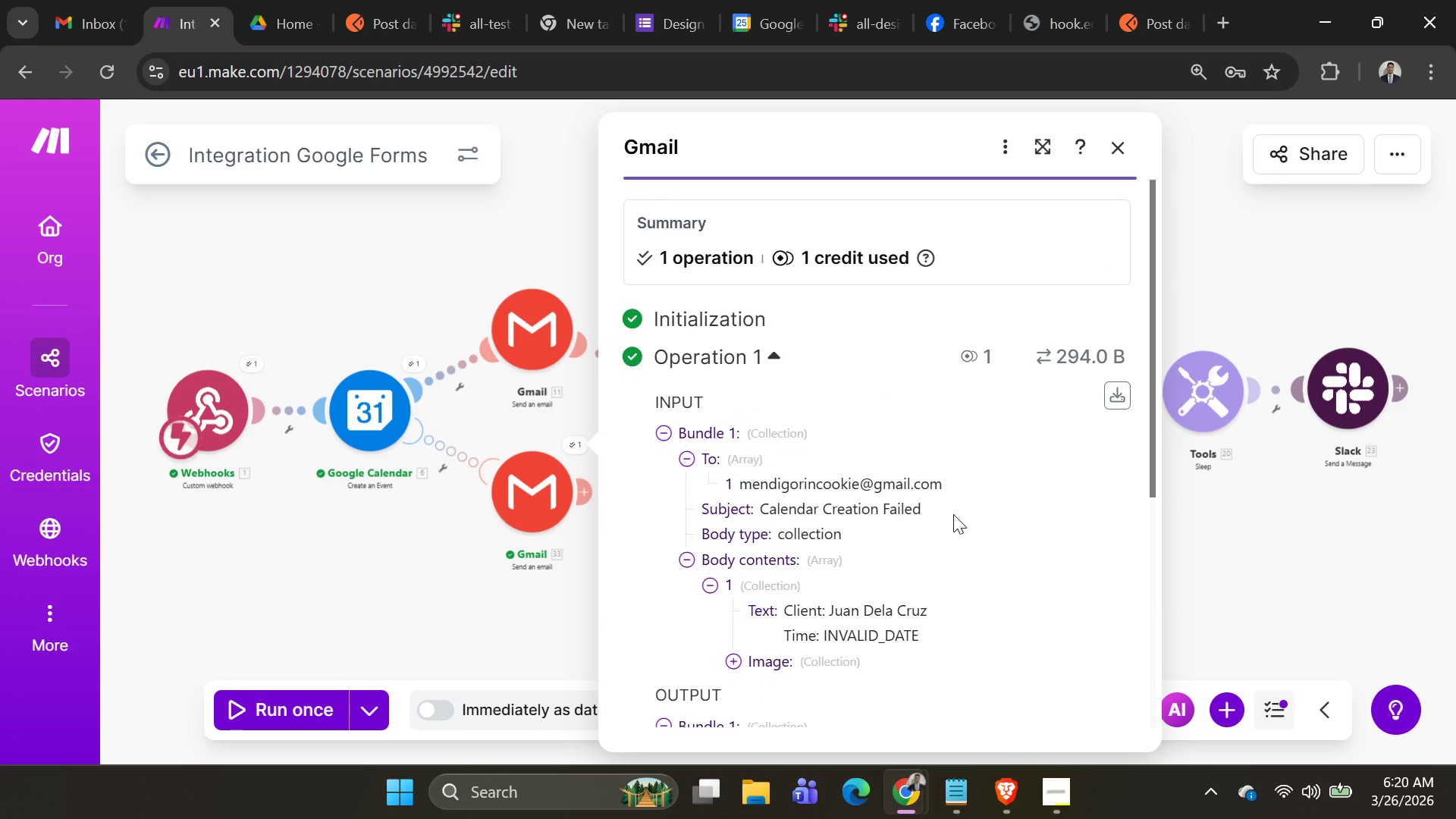 
scroll: coordinate [952, 516], scroll_direction: down, amount: 2.0
 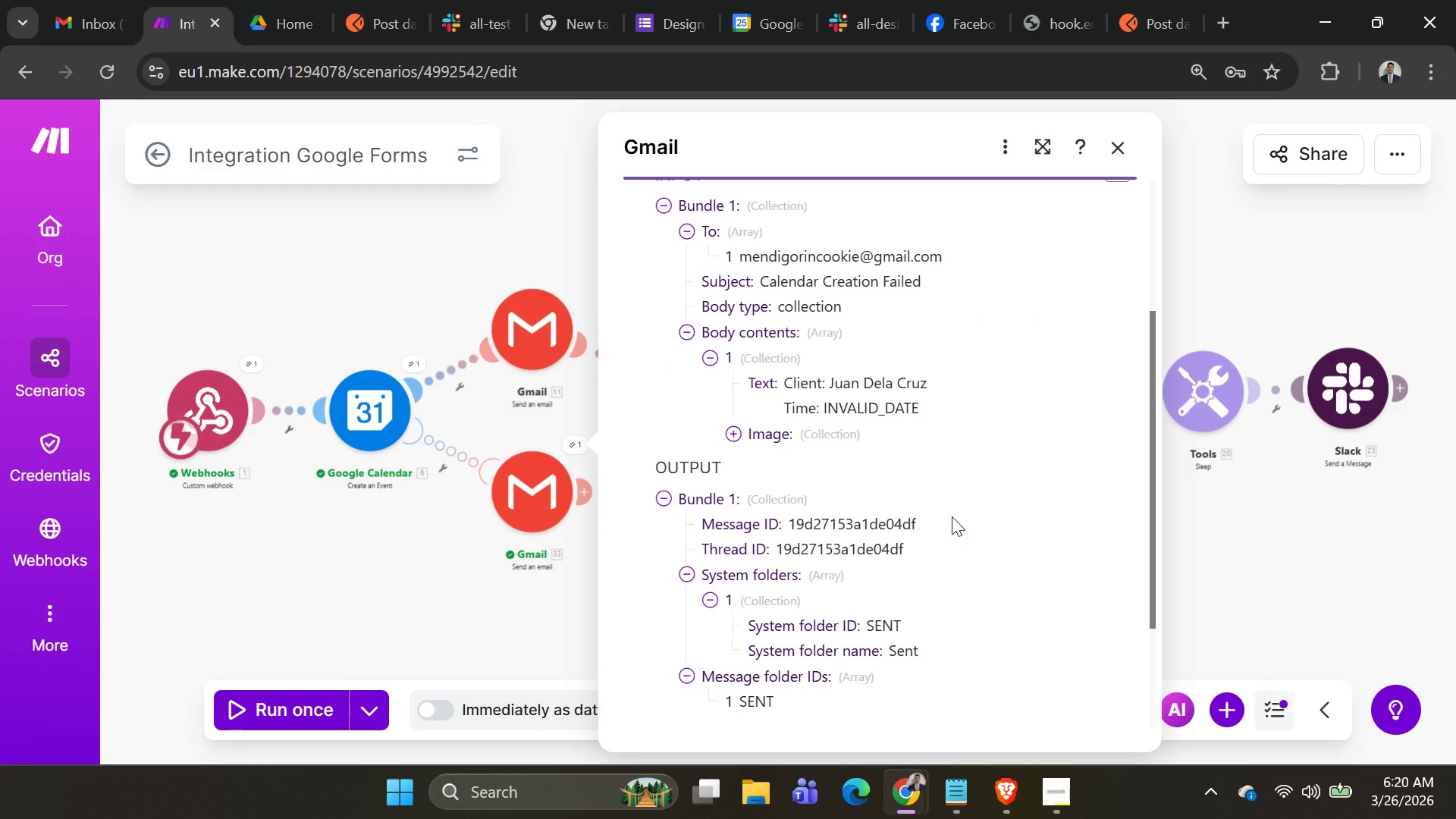 
scroll: coordinate [952, 516], scroll_direction: up, amount: 2.0
 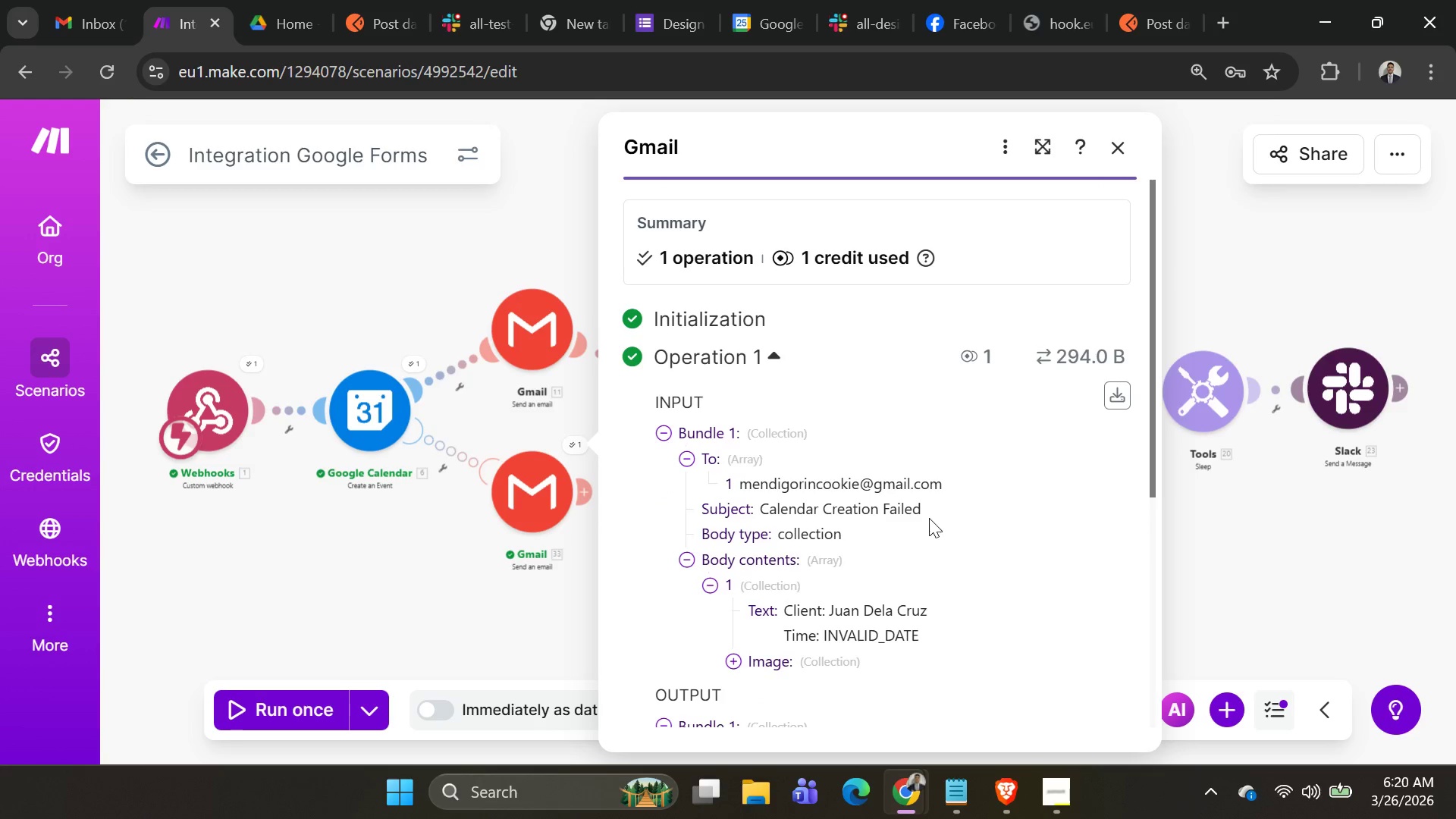 
key(PrintScreen)
 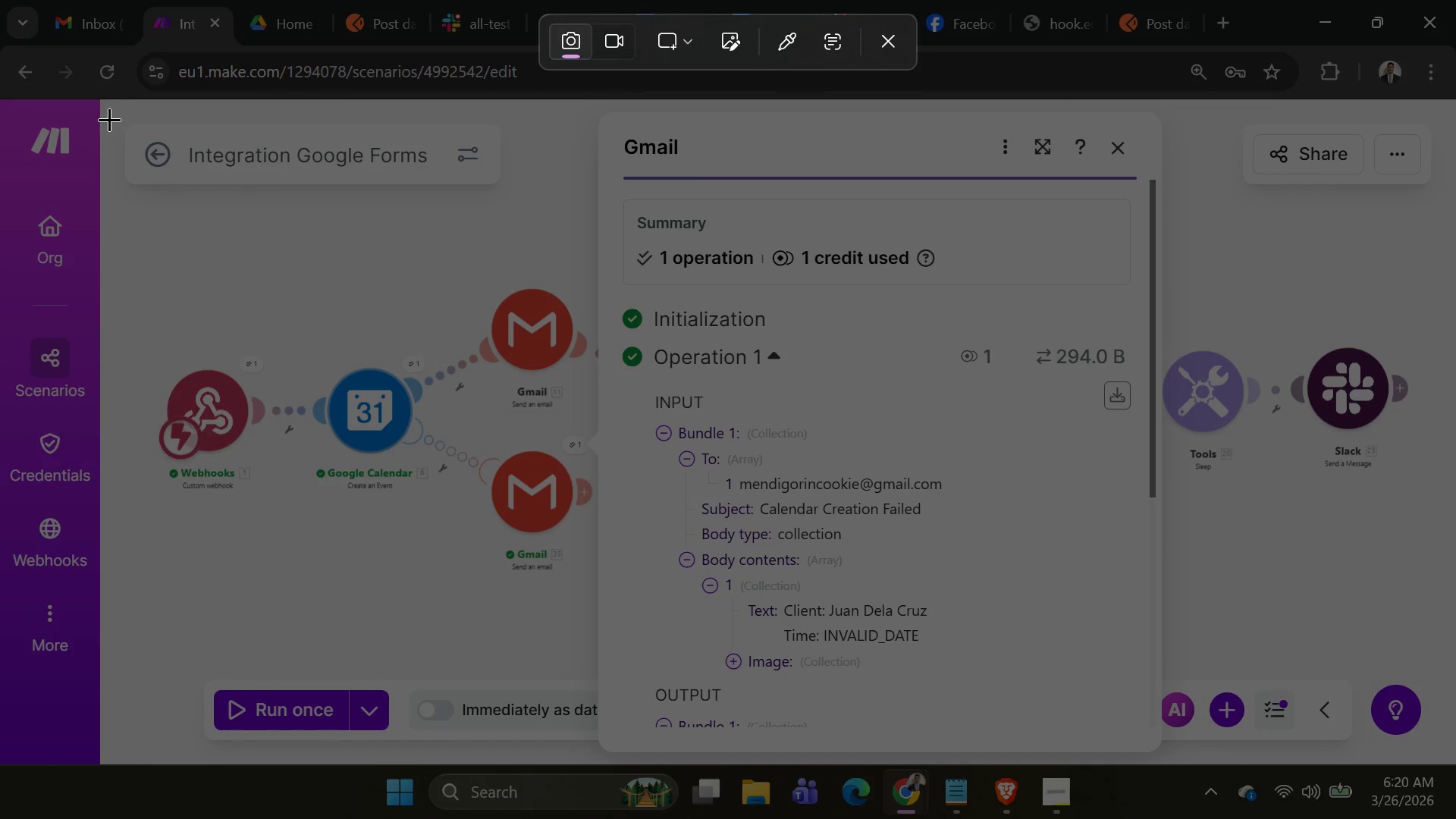 
left_click_drag(start_coordinate=[102, 98], to_coordinate=[1174, 754])
 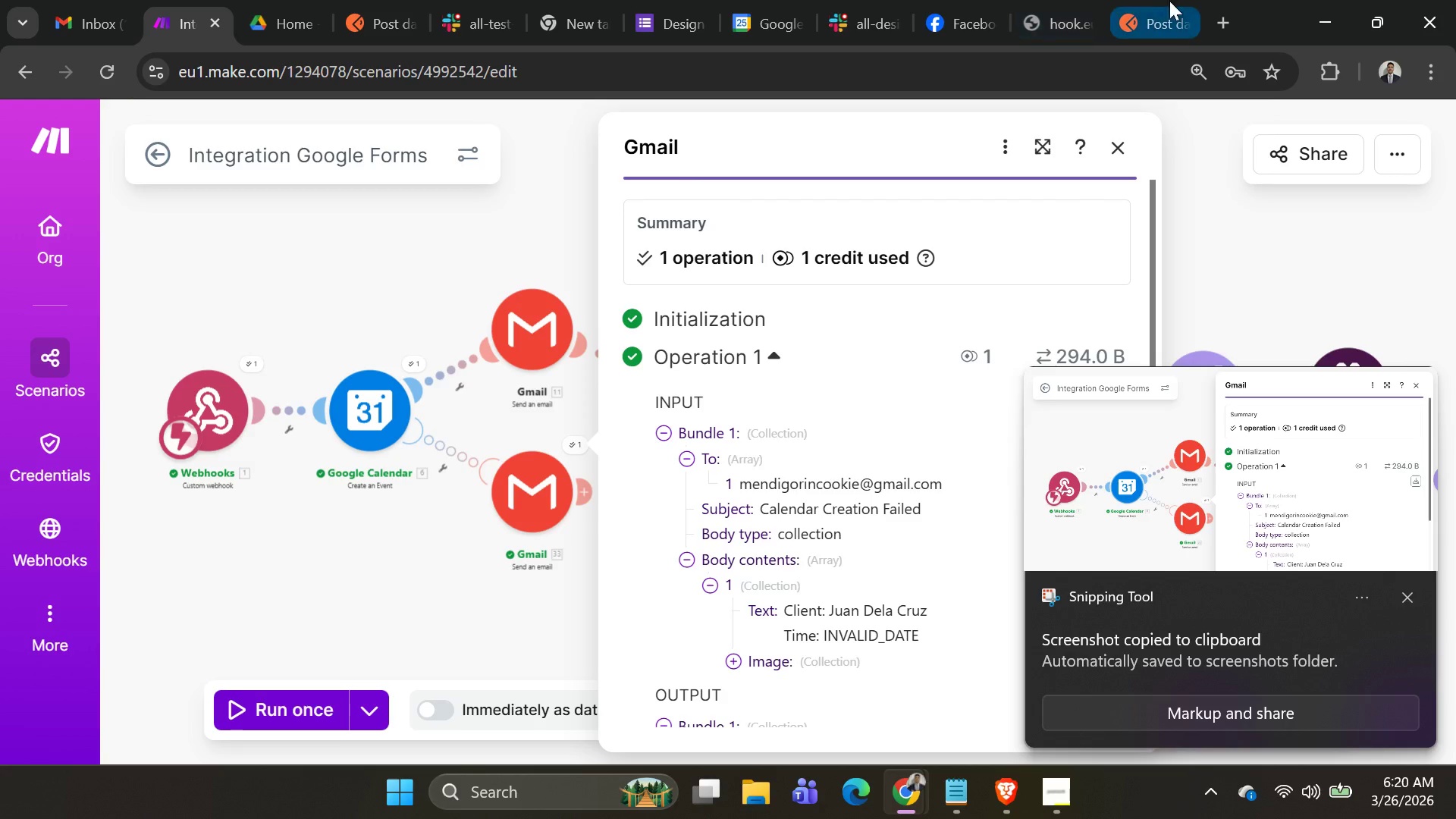 
left_click([965, 27])
 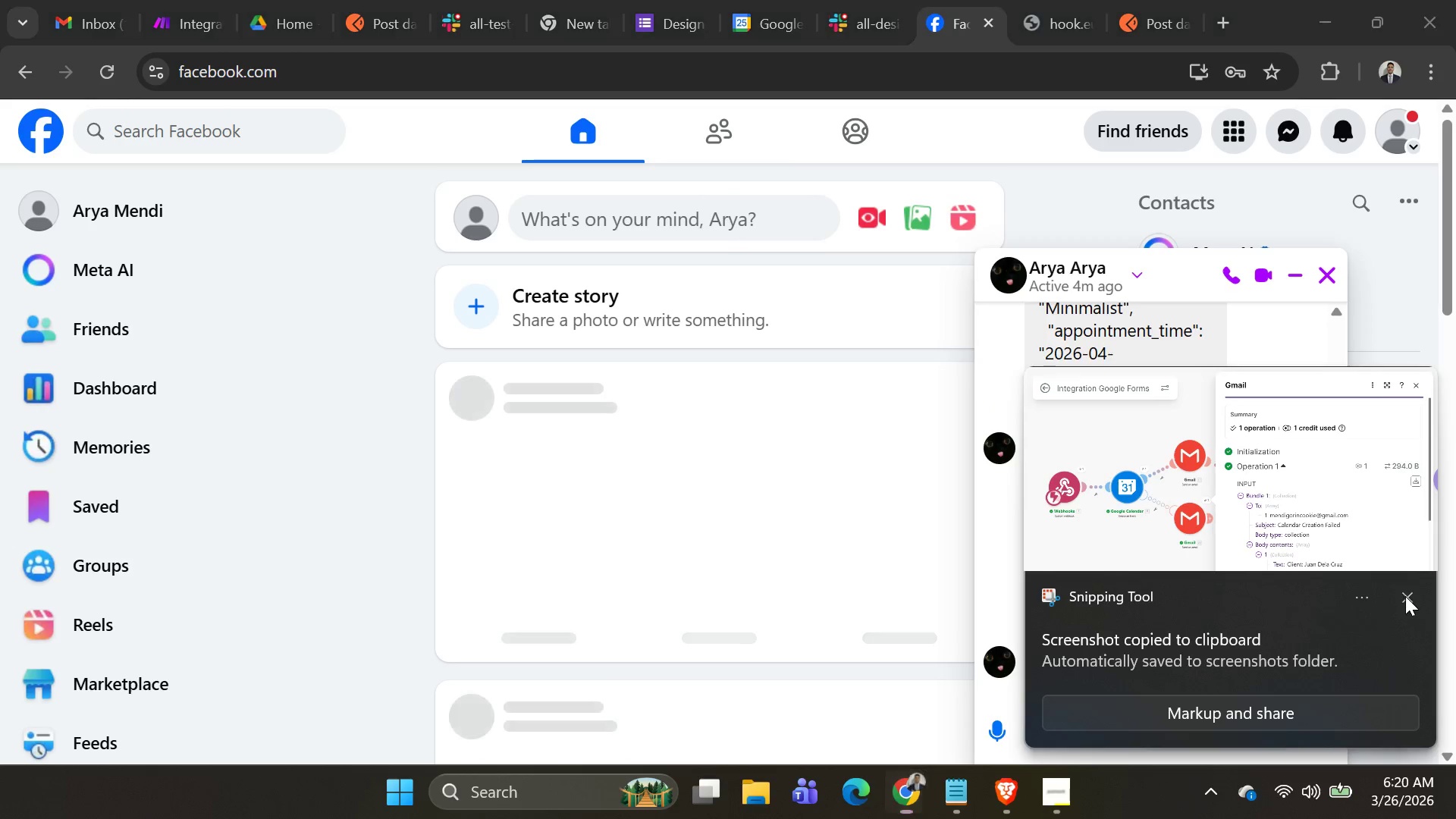 
left_click([1178, 719])
 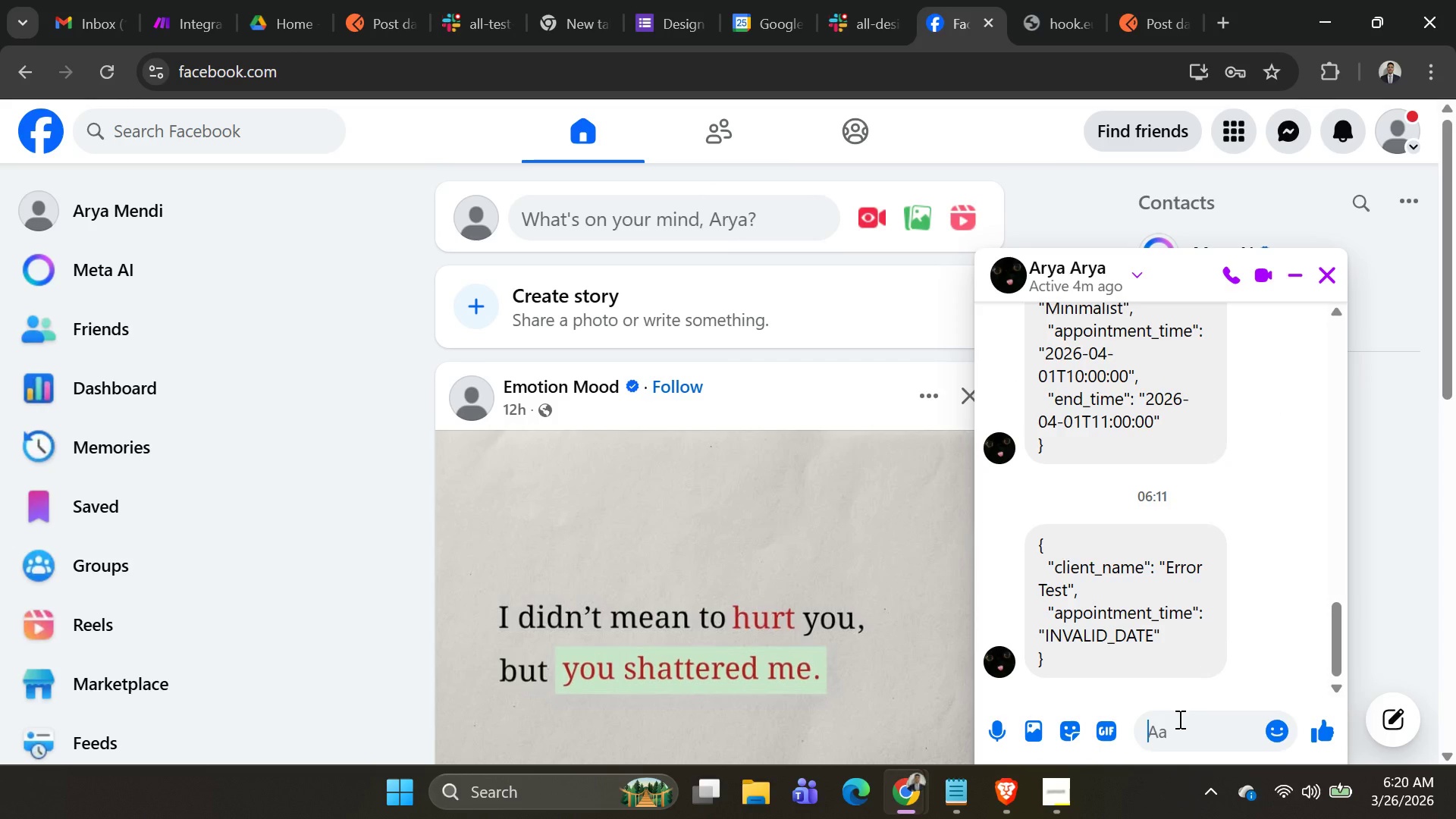 
key(Control+V)
 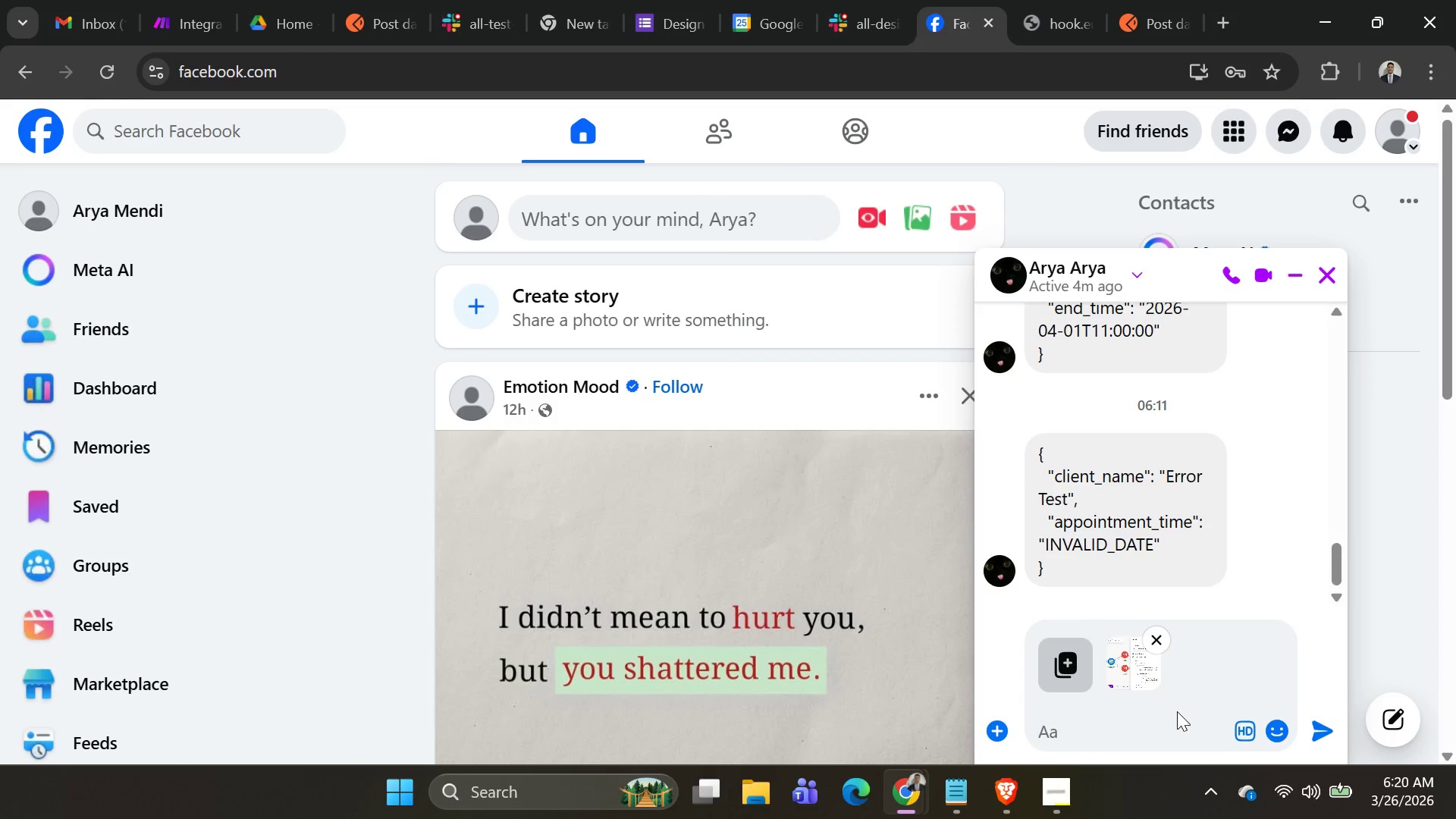 
key(Enter)
 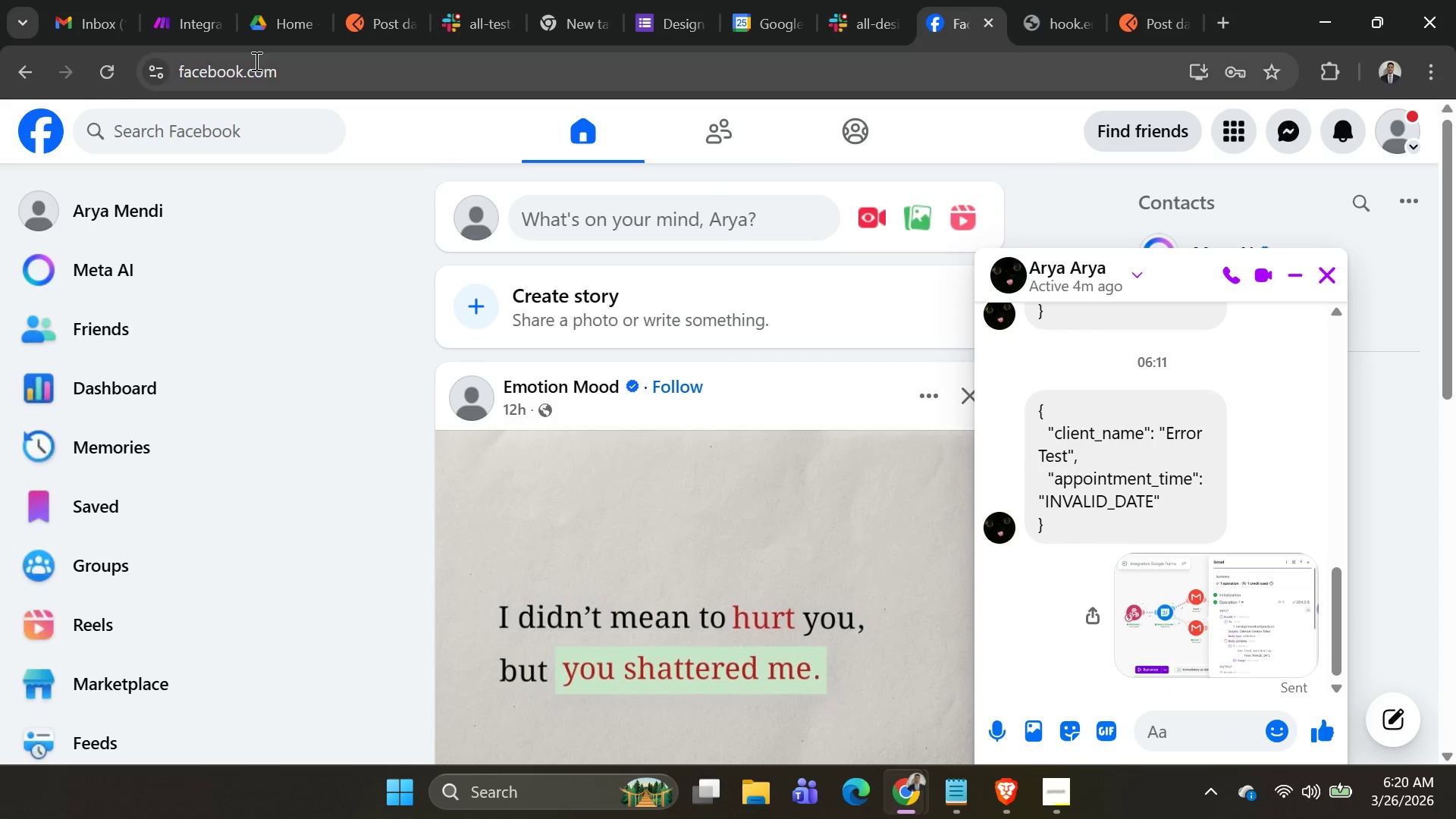 
left_click([177, 19])
 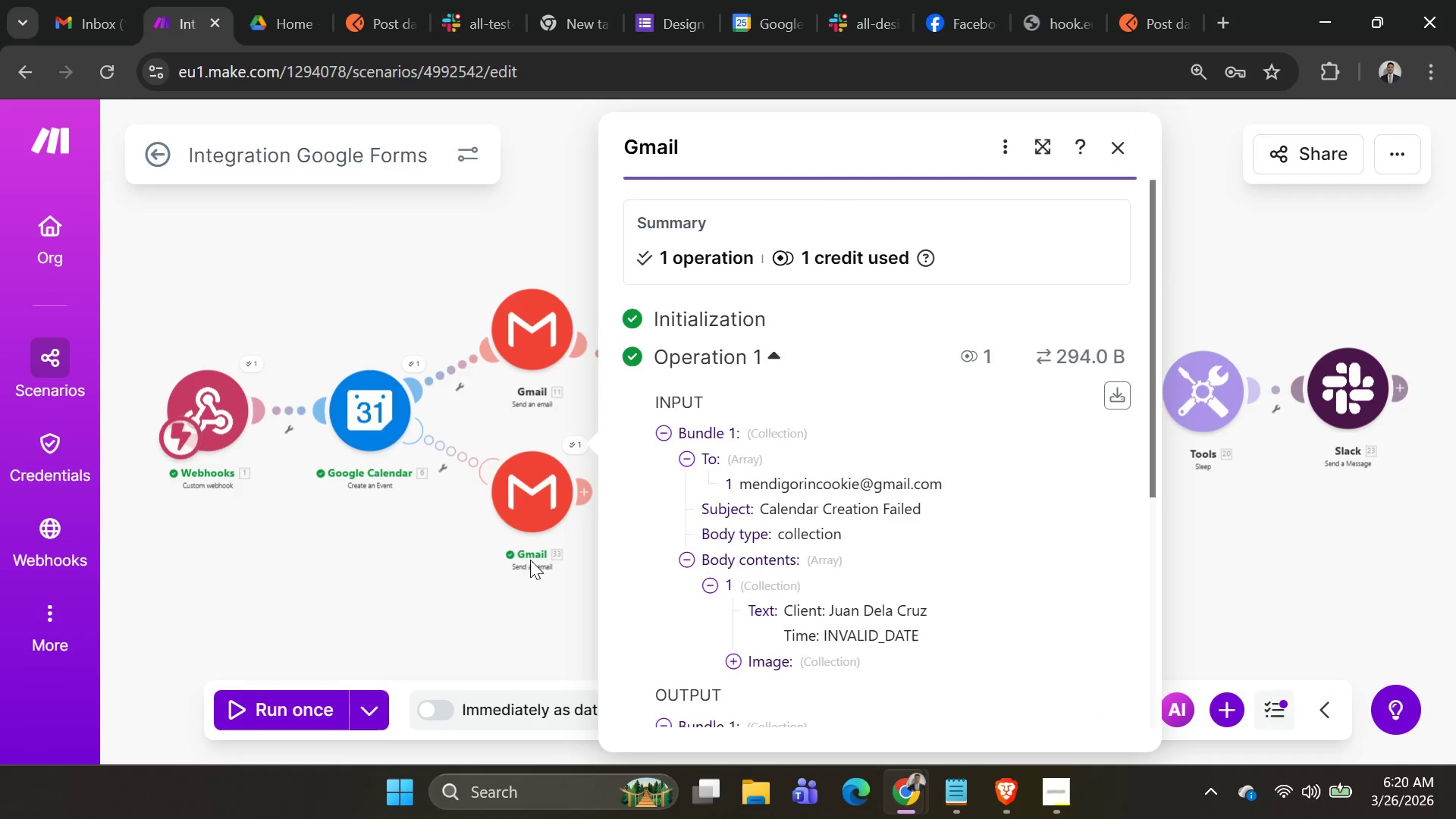 
left_click([461, 616])
 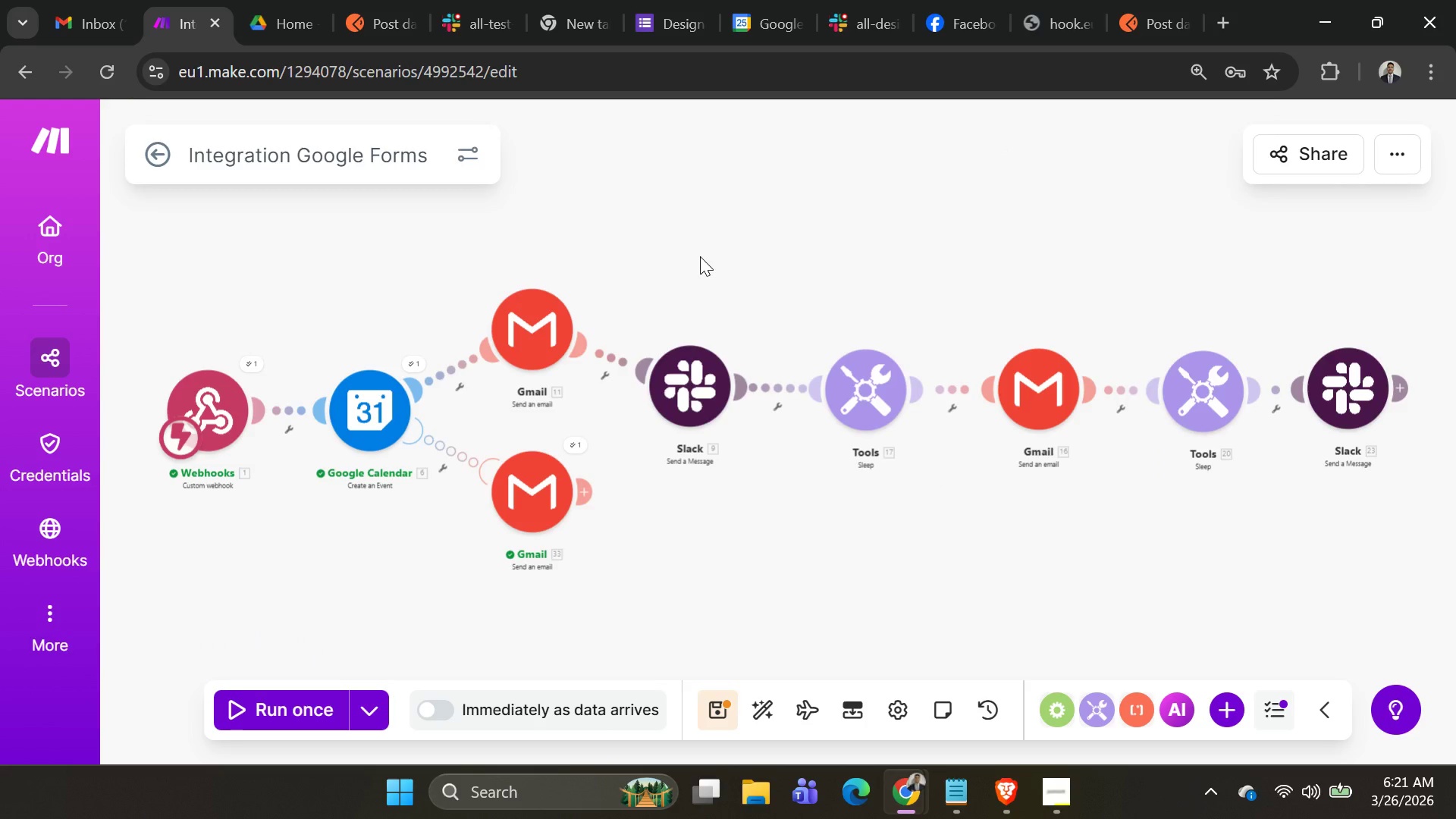 
wait(15.2)
 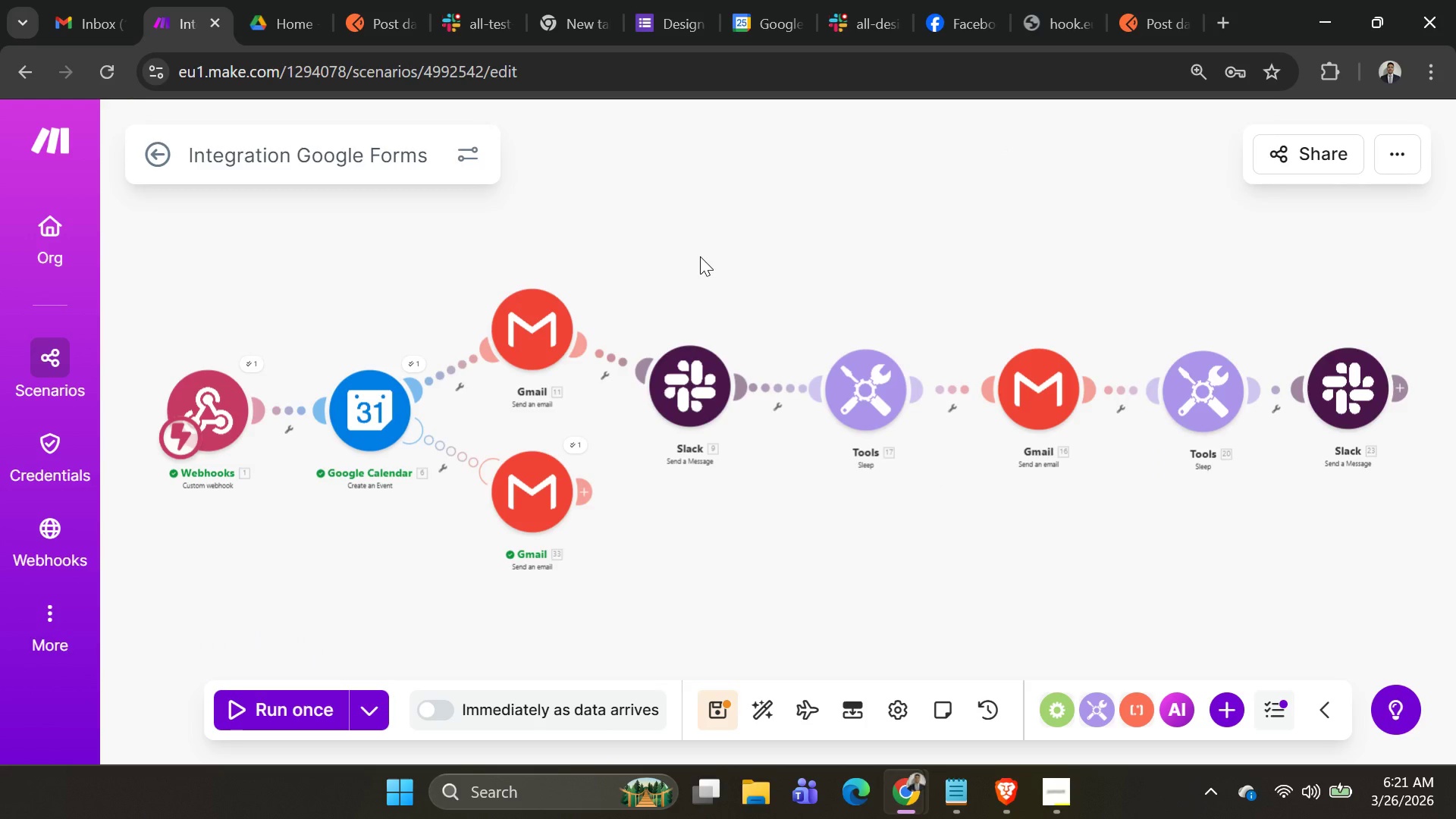 
key(Alt+AltLeft)
 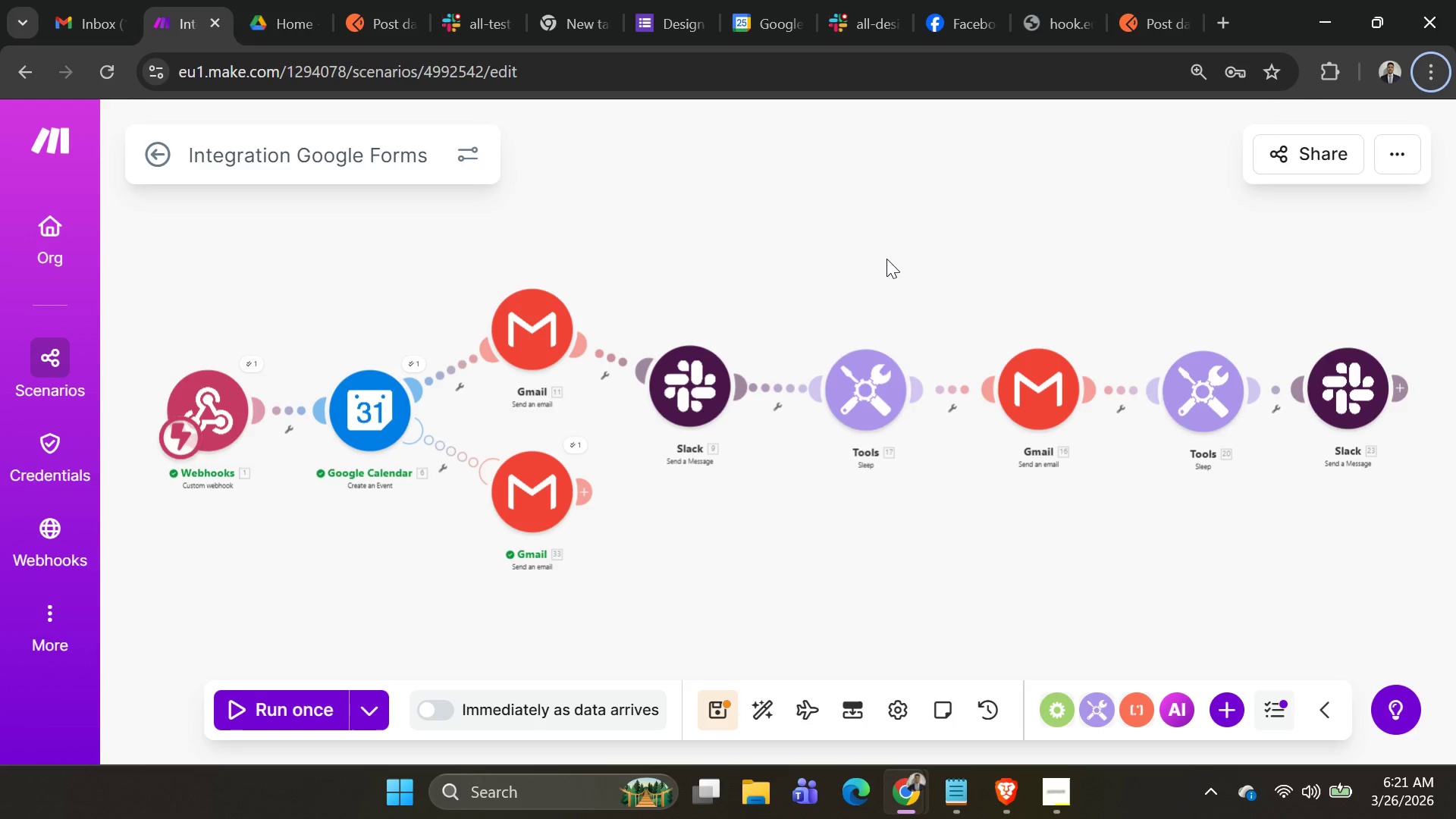 
key(Alt+AltLeft)
 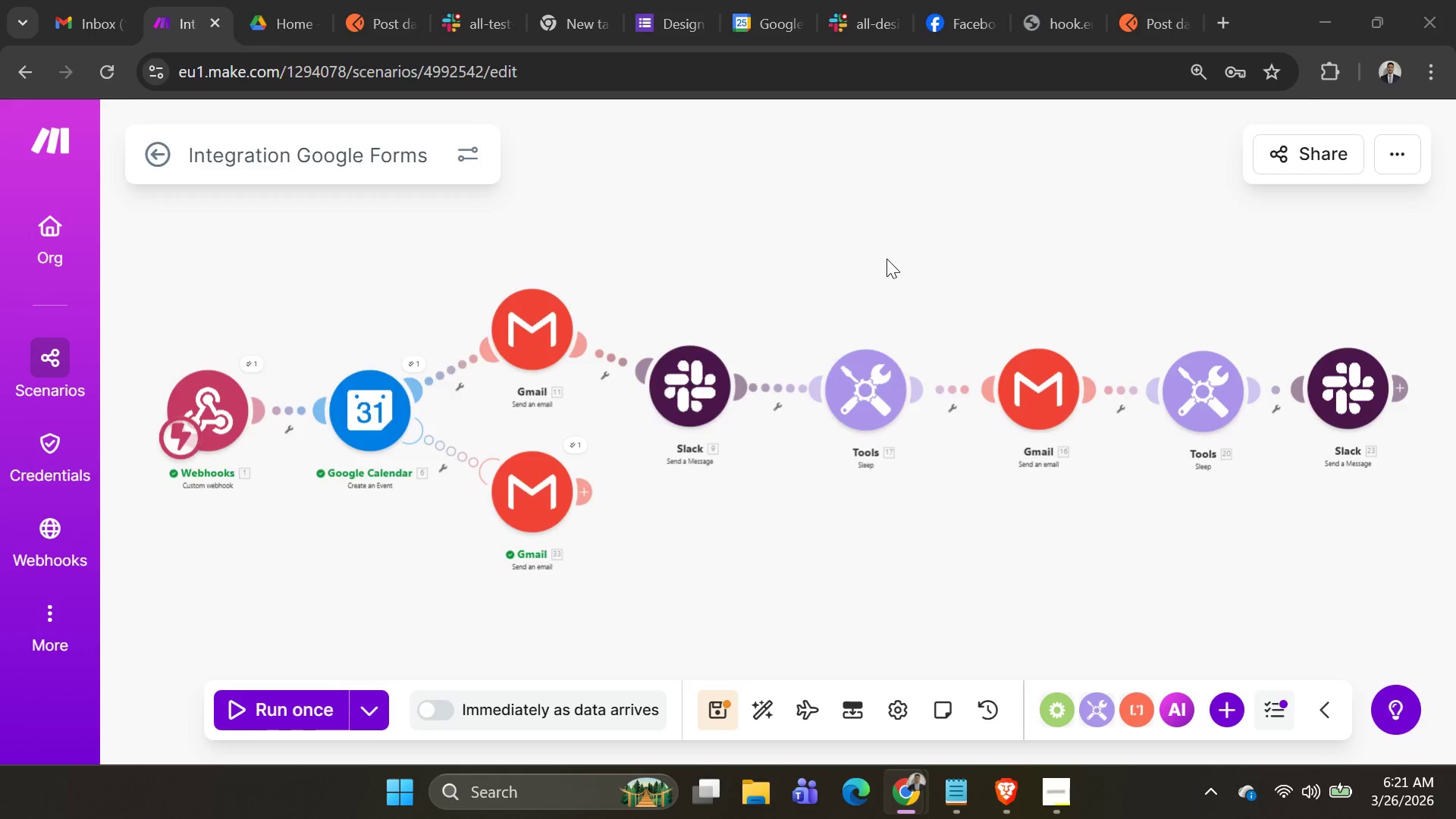 
key(Alt+Tab)